 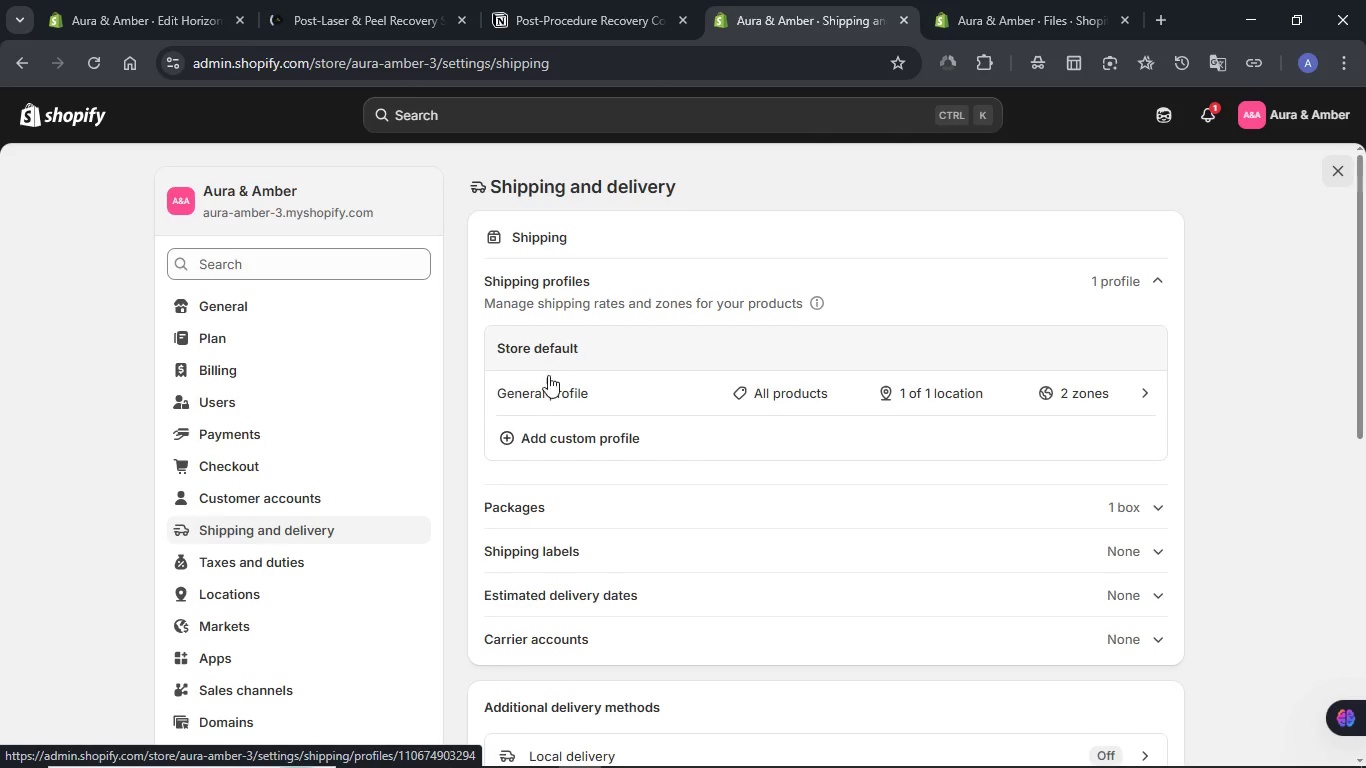 
left_click([571, 444])
 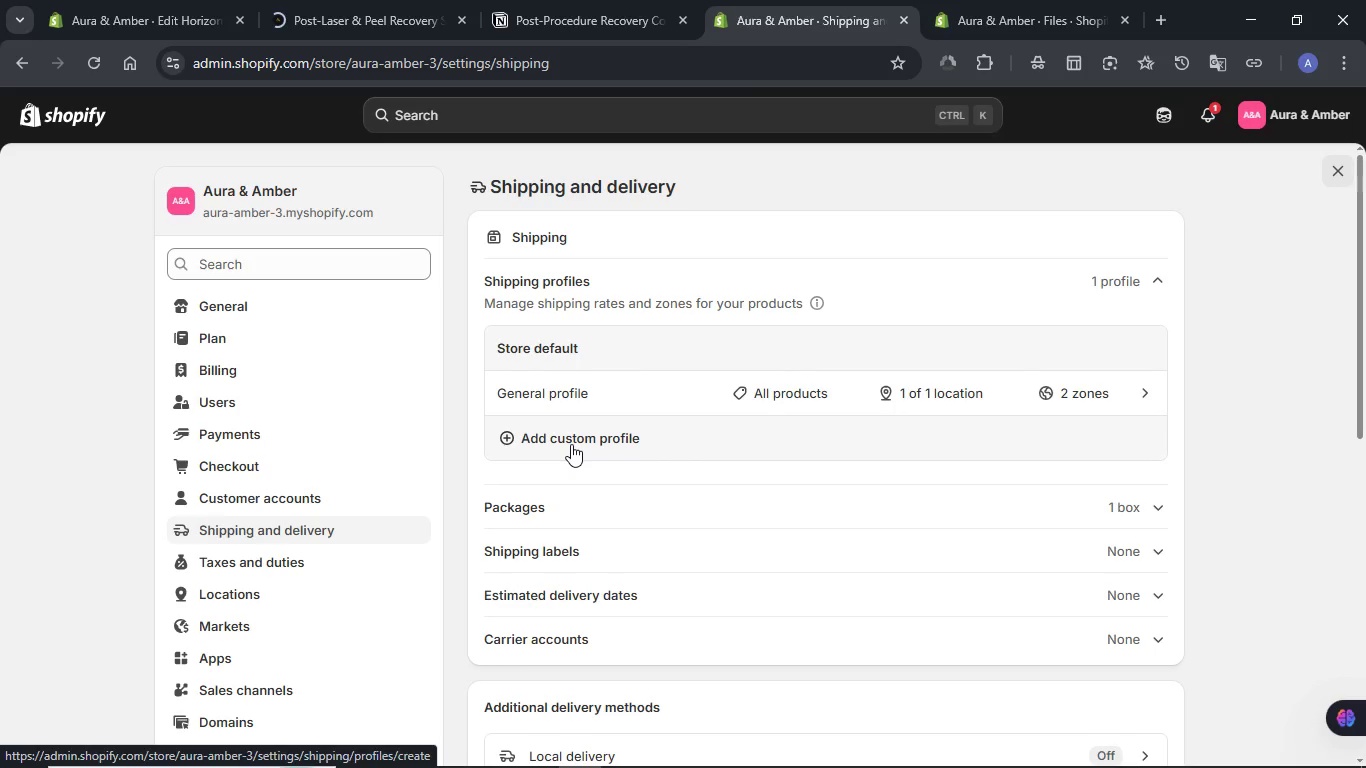 
wait(9.81)
 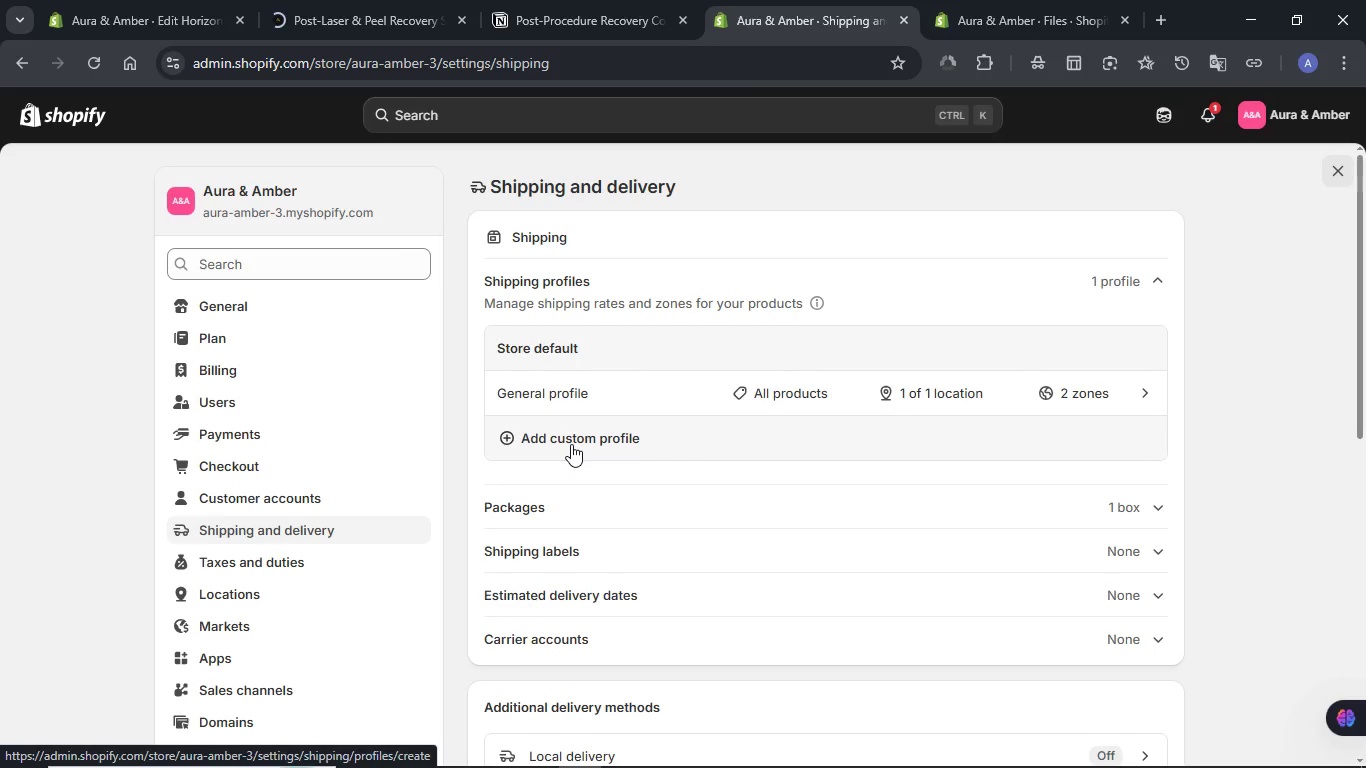 
mouse_move([684, 514])
 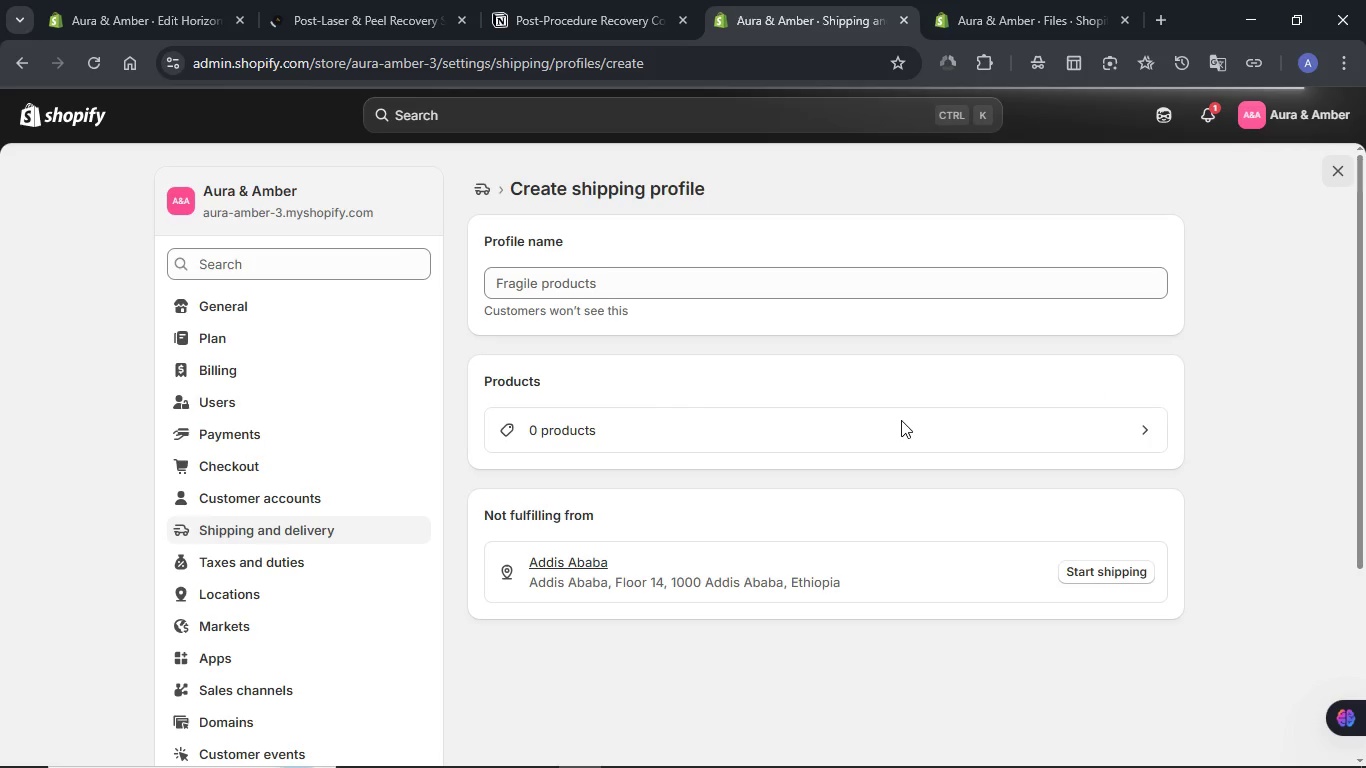 
left_click([936, 423])
 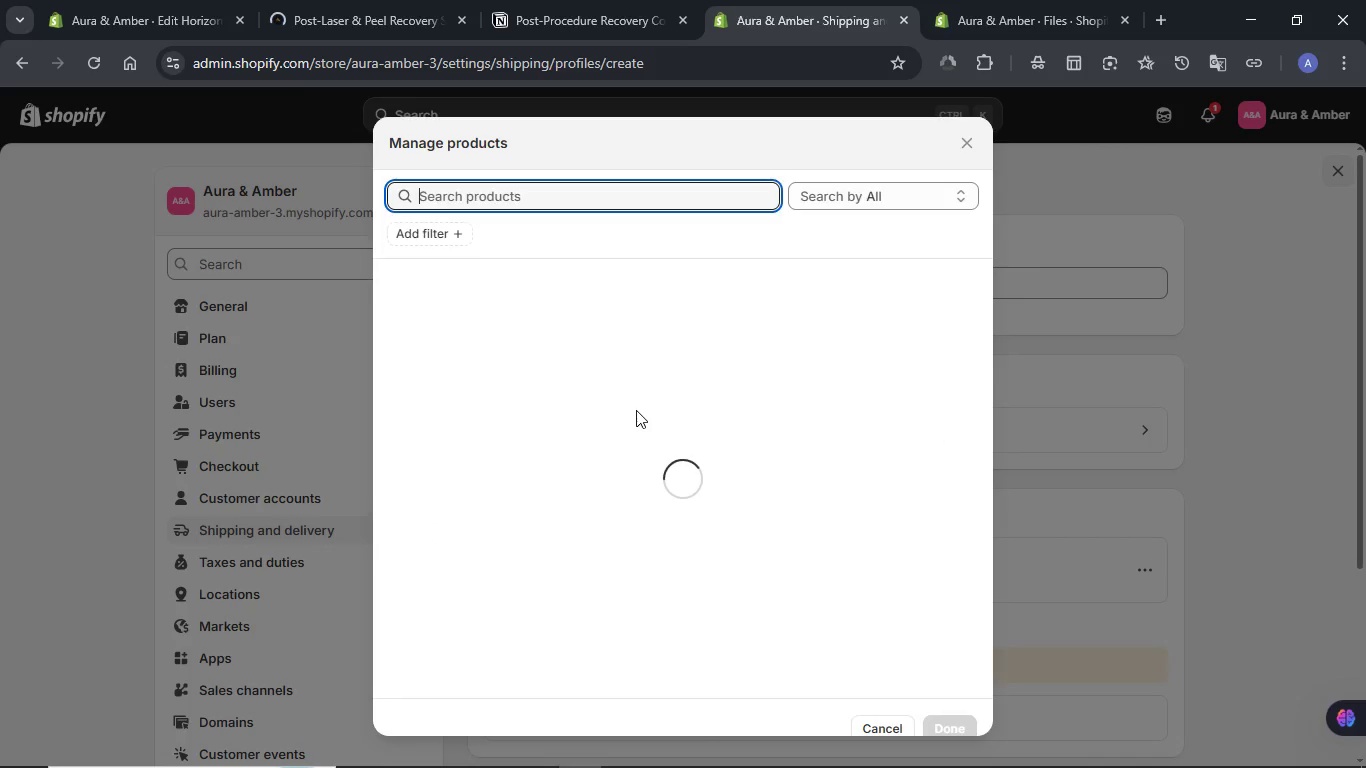 
left_click([397, 284])
 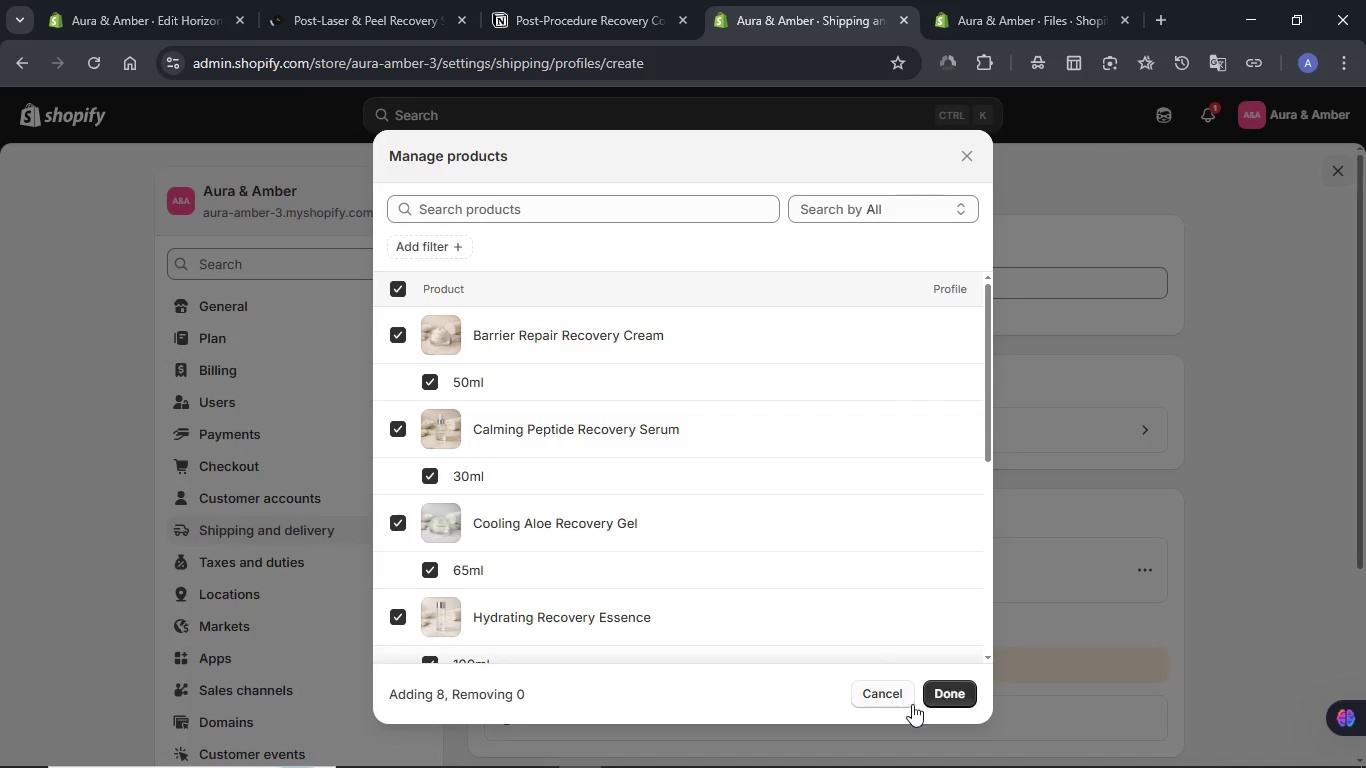 
left_click([946, 691])
 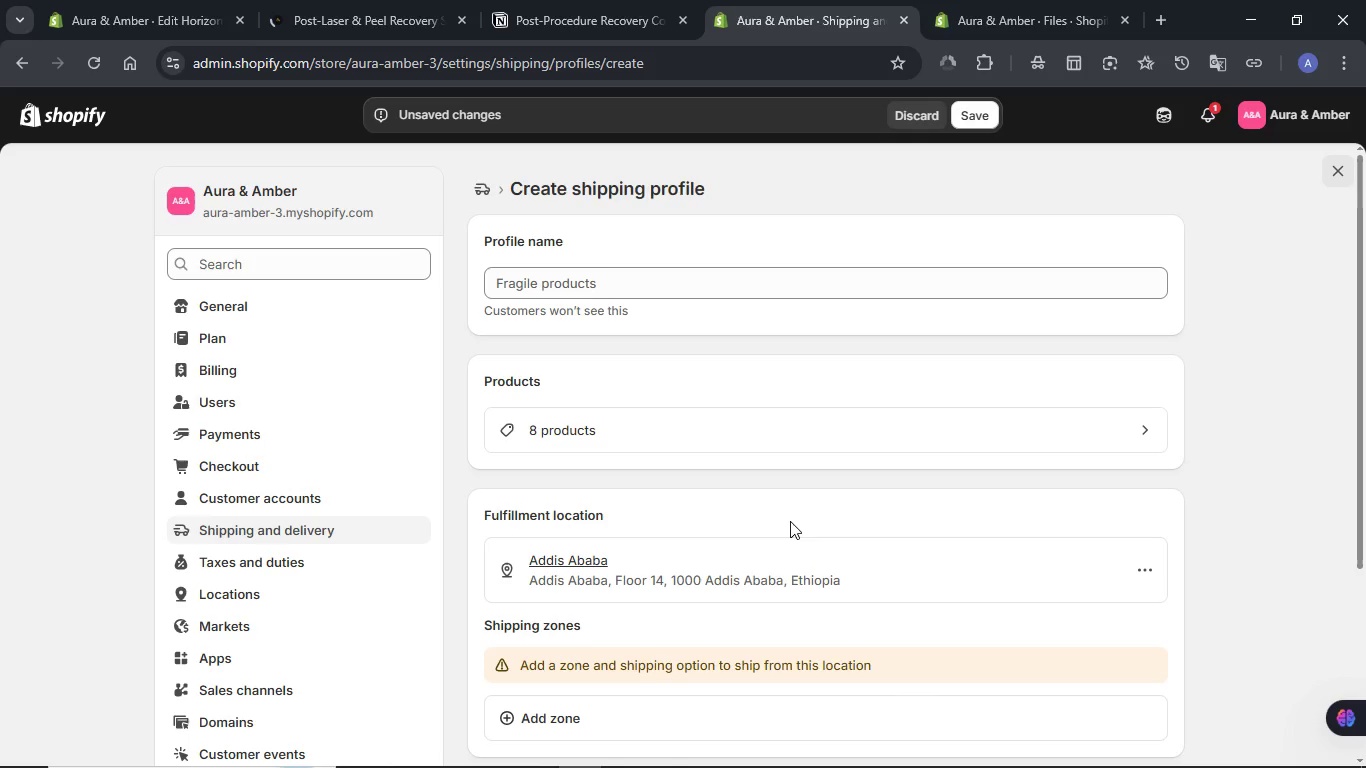 
scroll: coordinate [788, 515], scroll_direction: down, amount: 2.0
 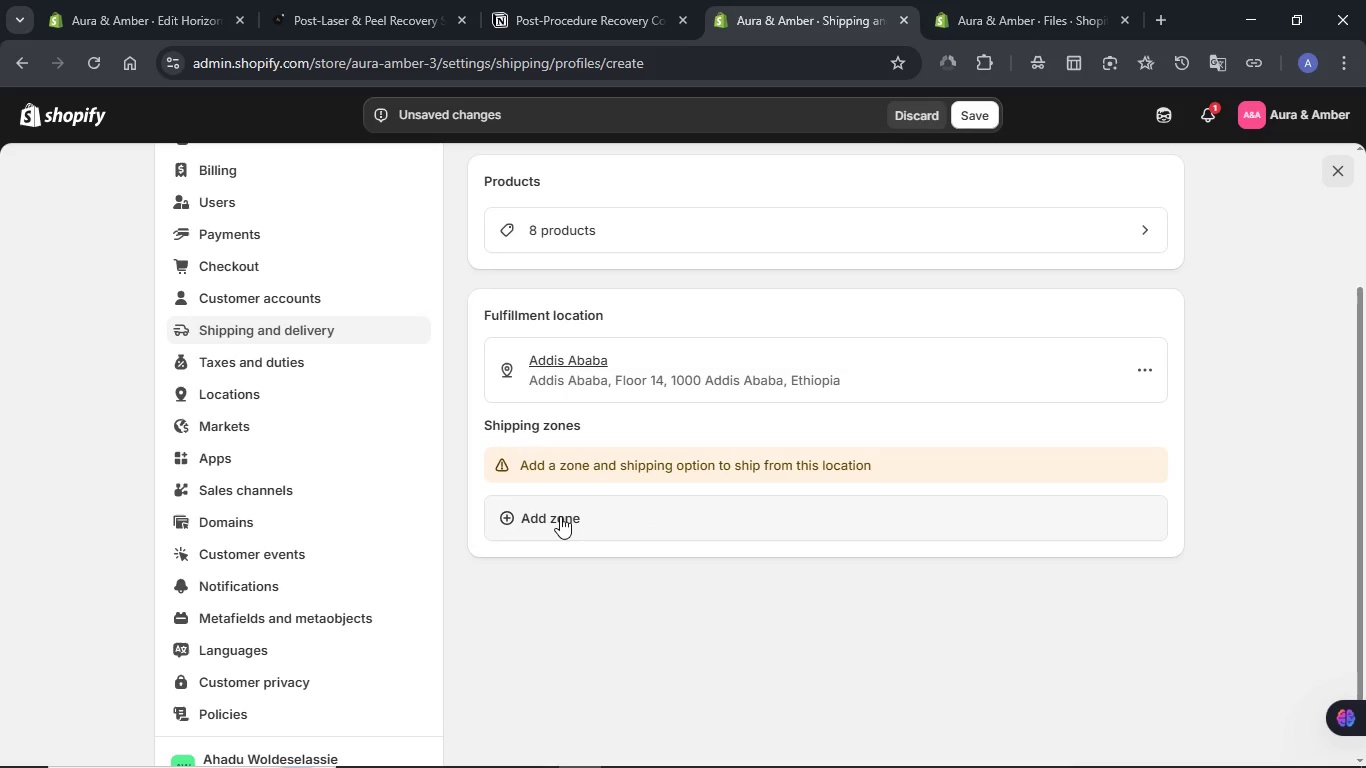 
left_click([559, 516])
 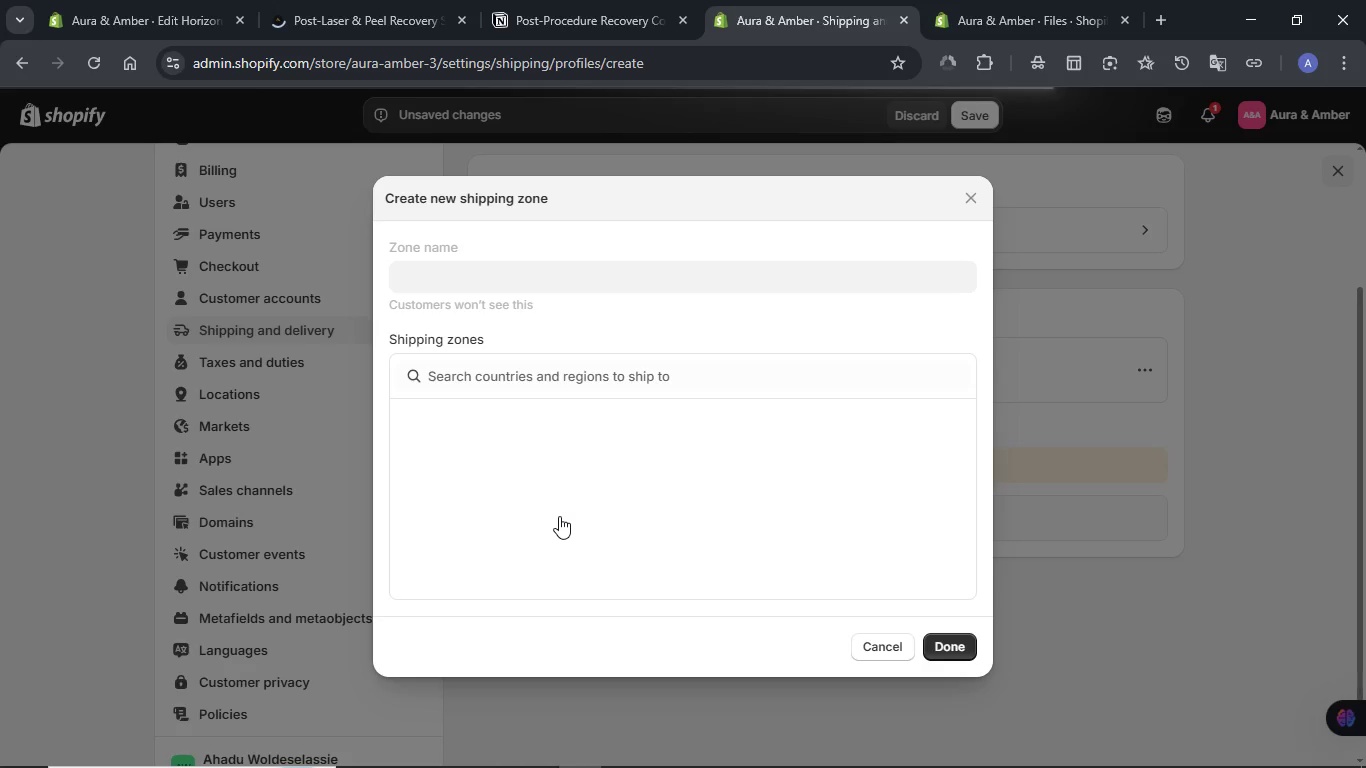 
left_click([412, 410])
 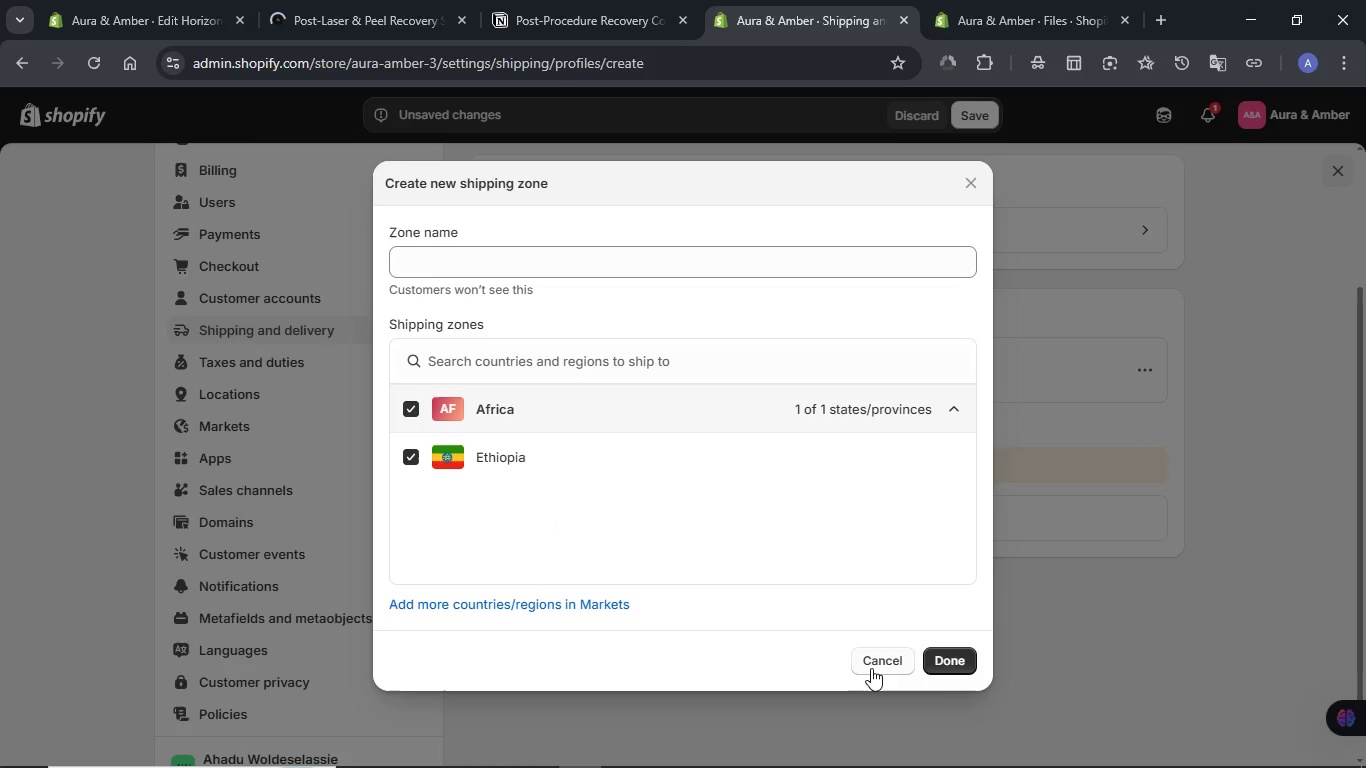 
left_click([948, 656])
 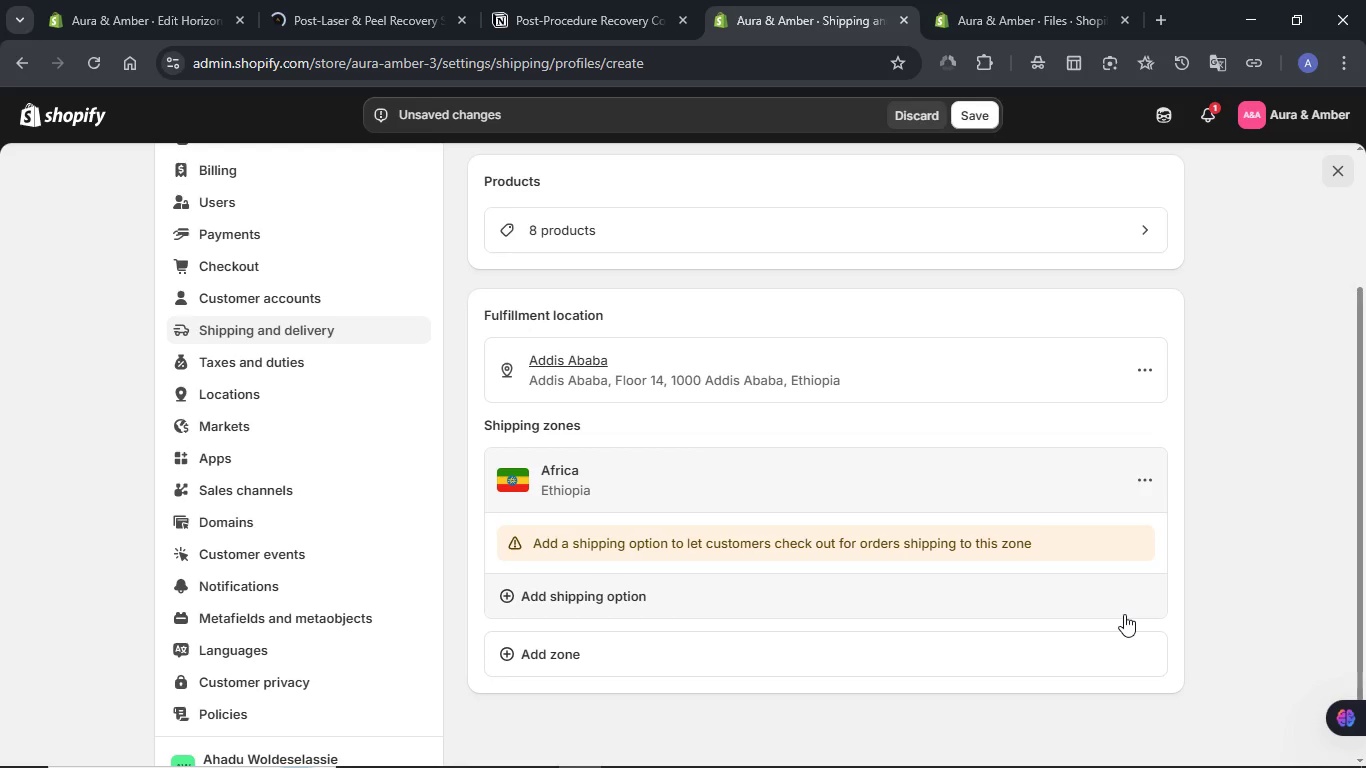 
left_click([963, 599])
 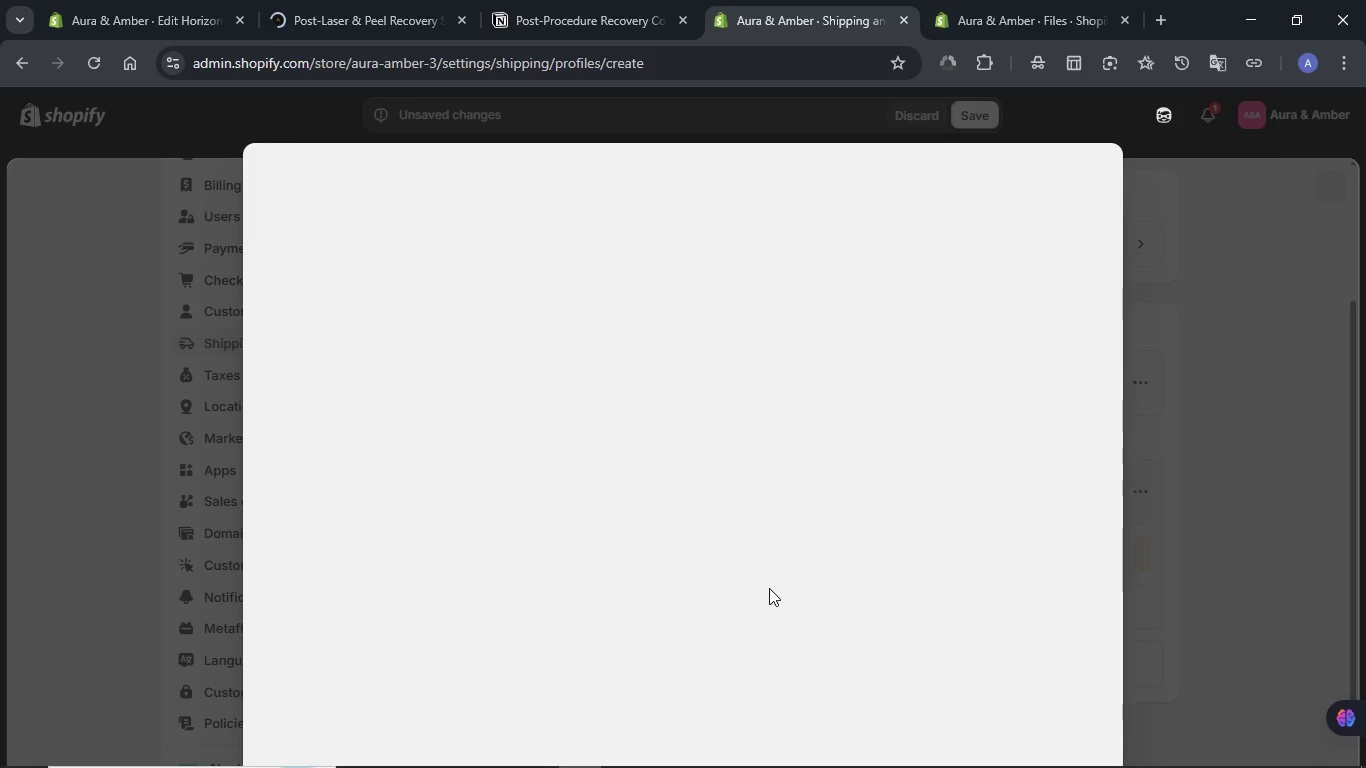 
wait(9.31)
 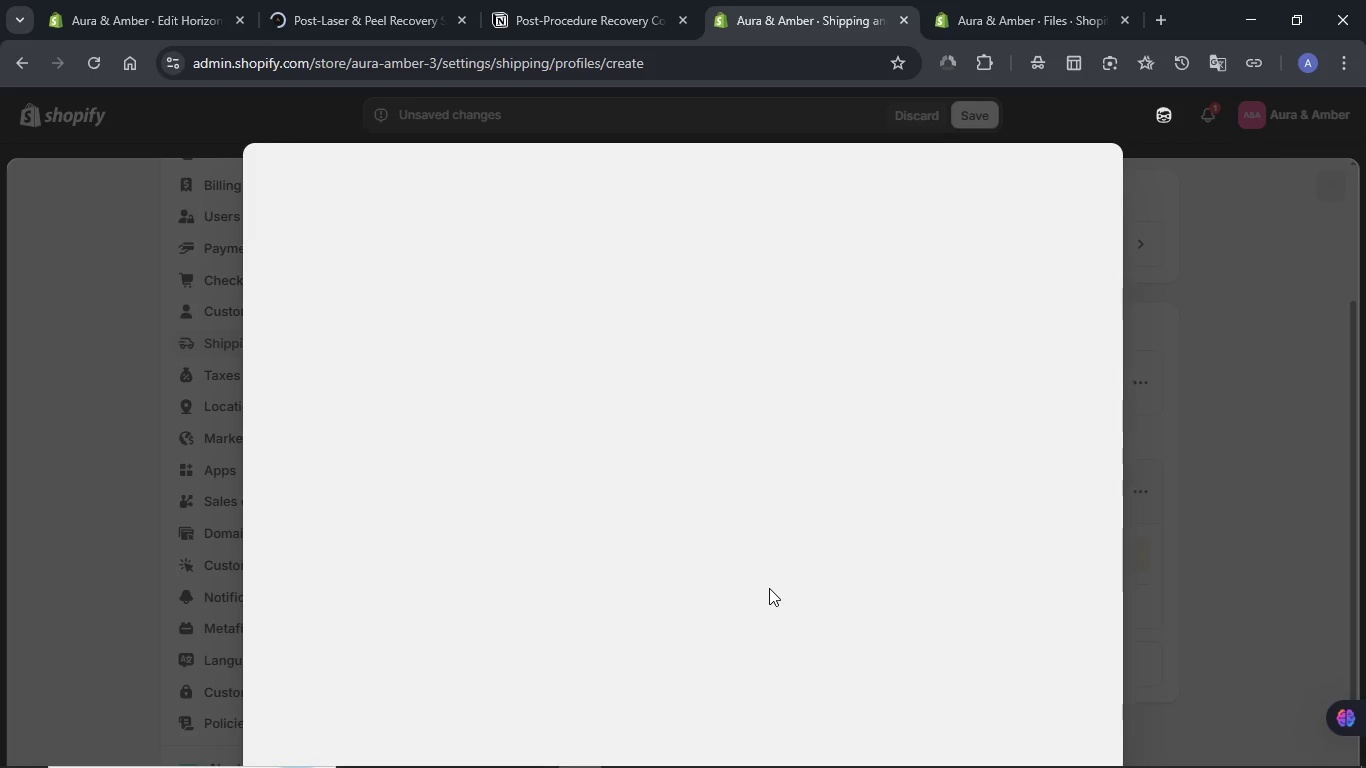 
left_click([417, 260])
 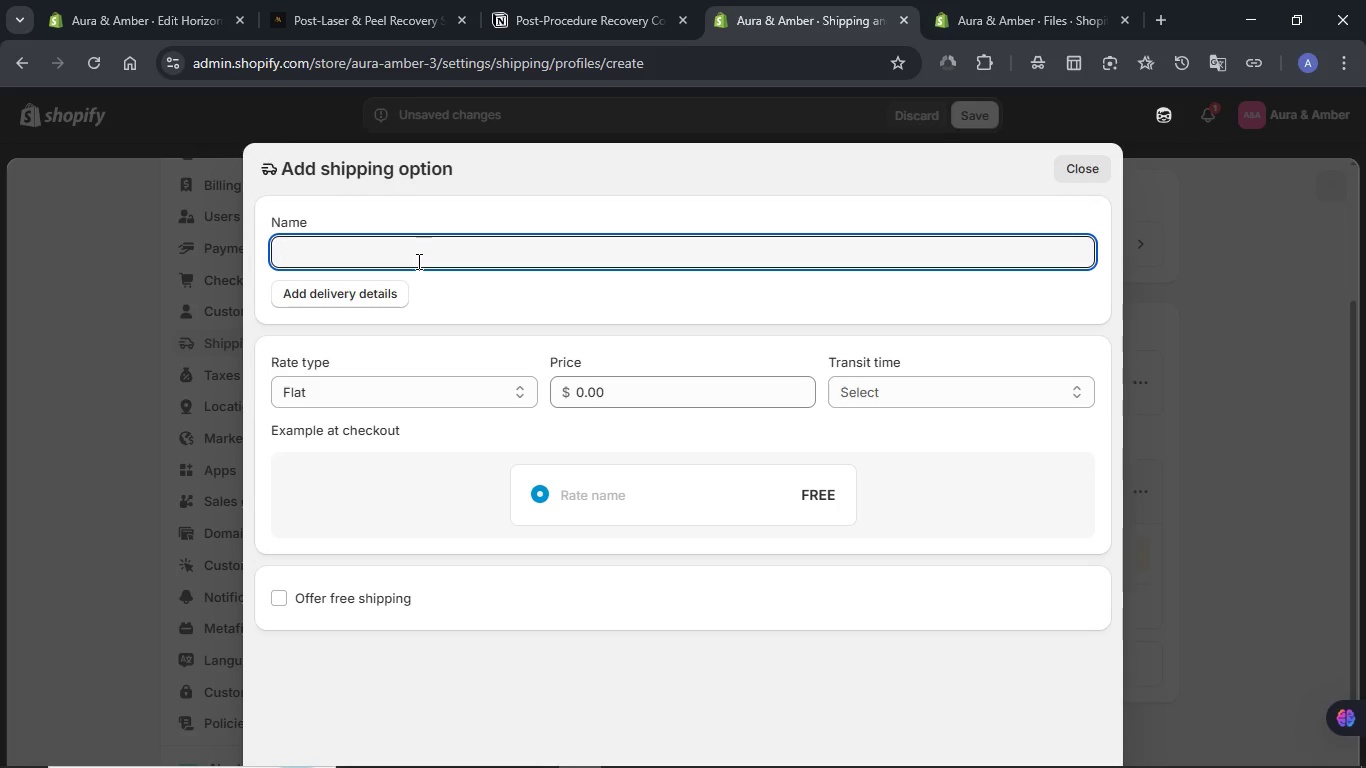 
type(Sta)
 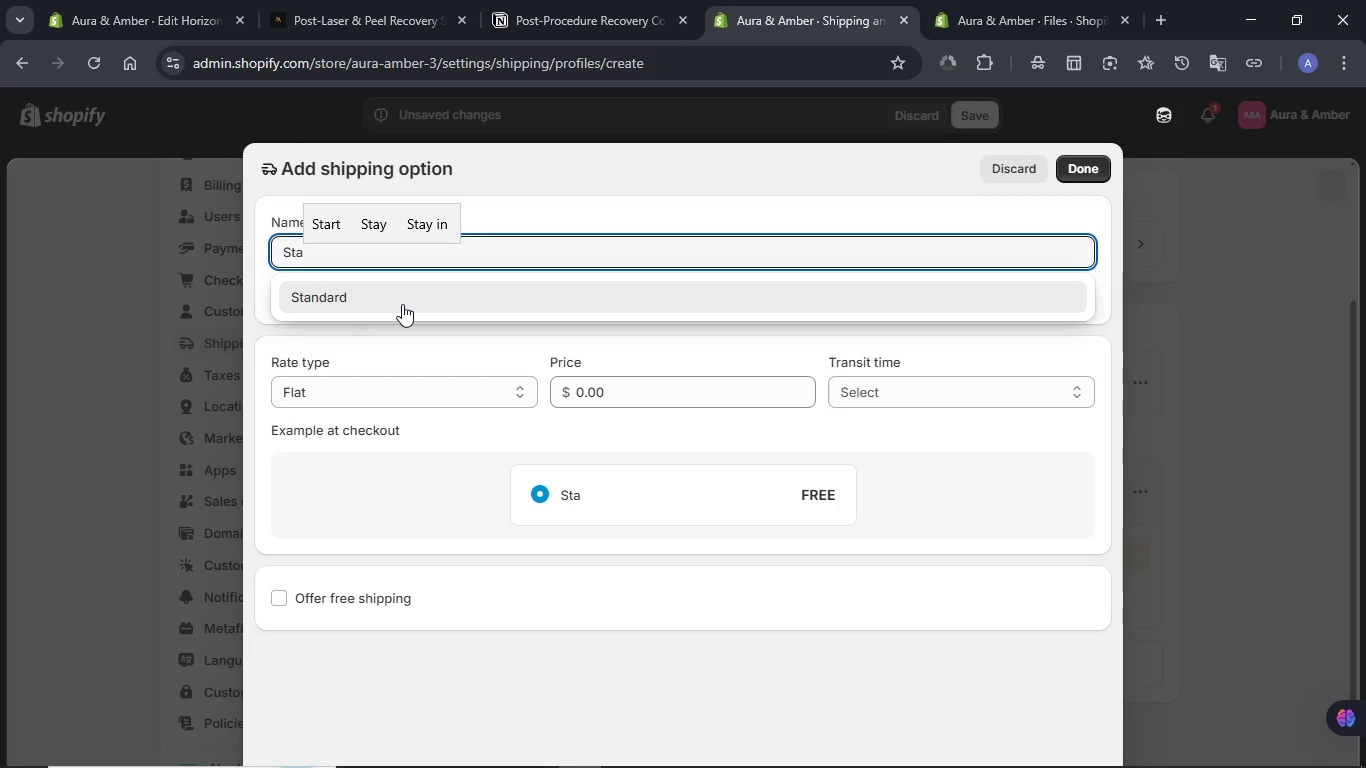 
left_click([402, 304])
 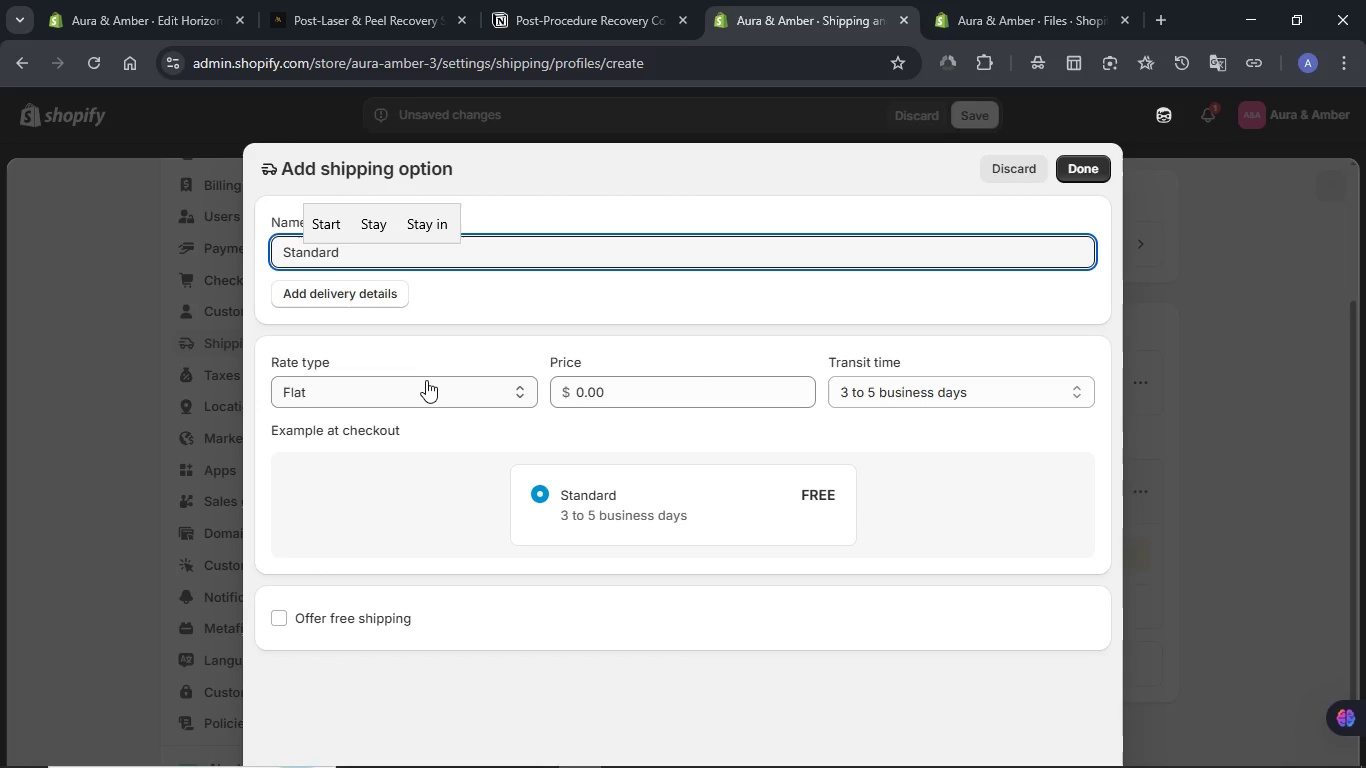 
left_click([425, 386])
 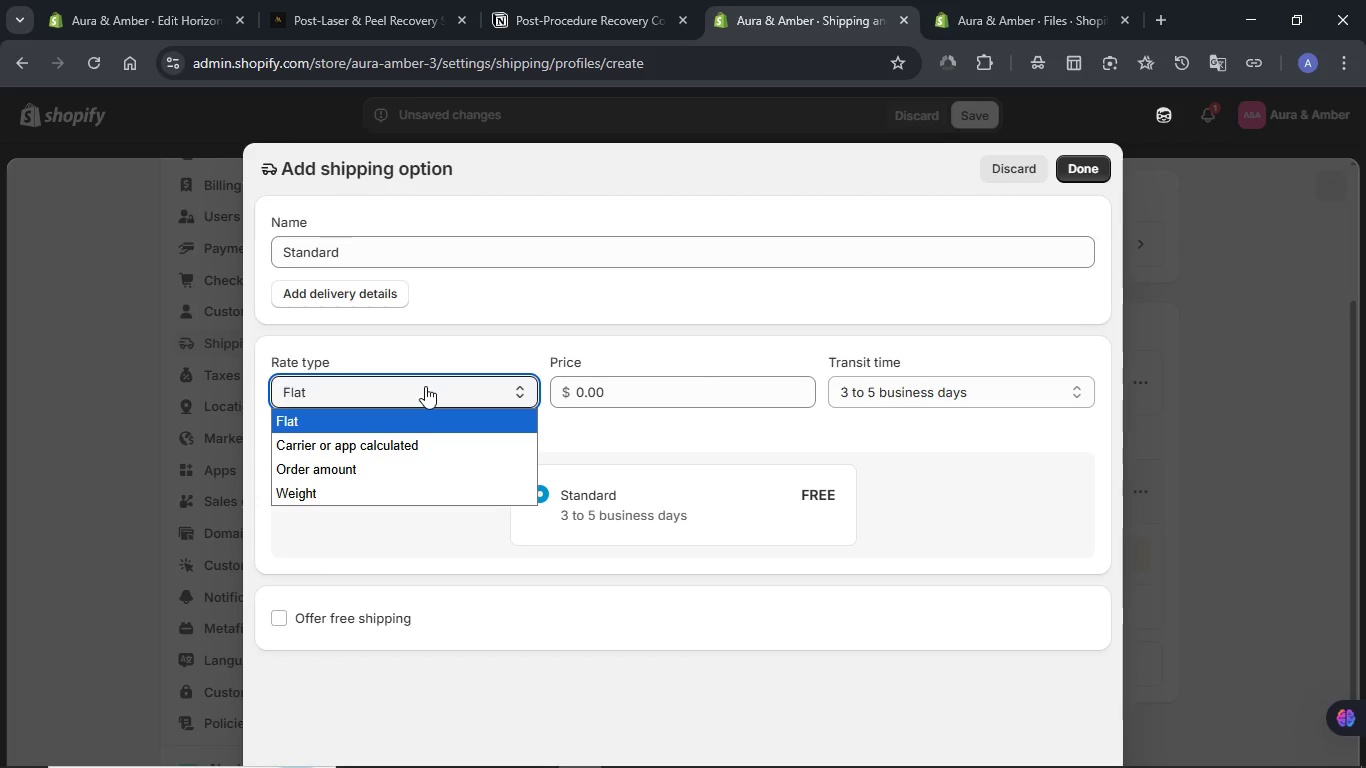 
left_click([425, 386])
 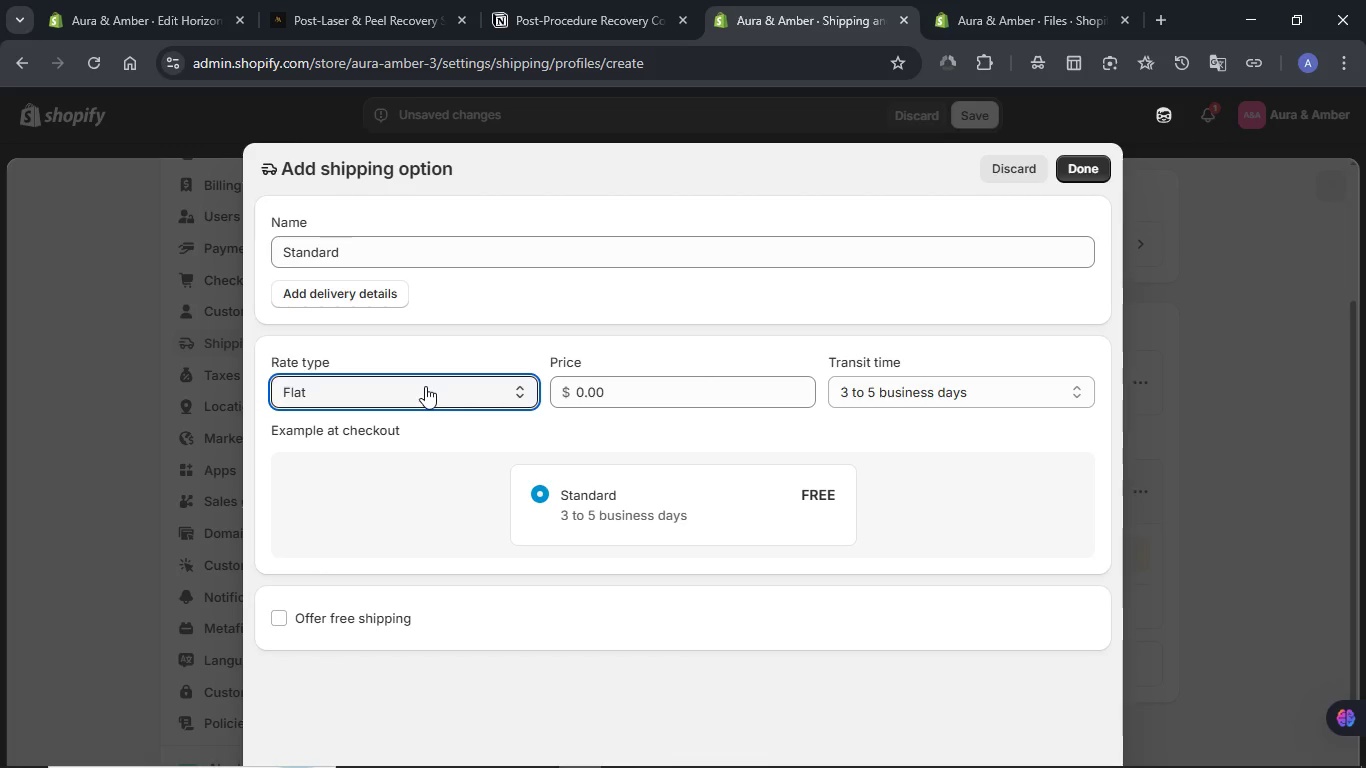 
double_click([608, 385])
 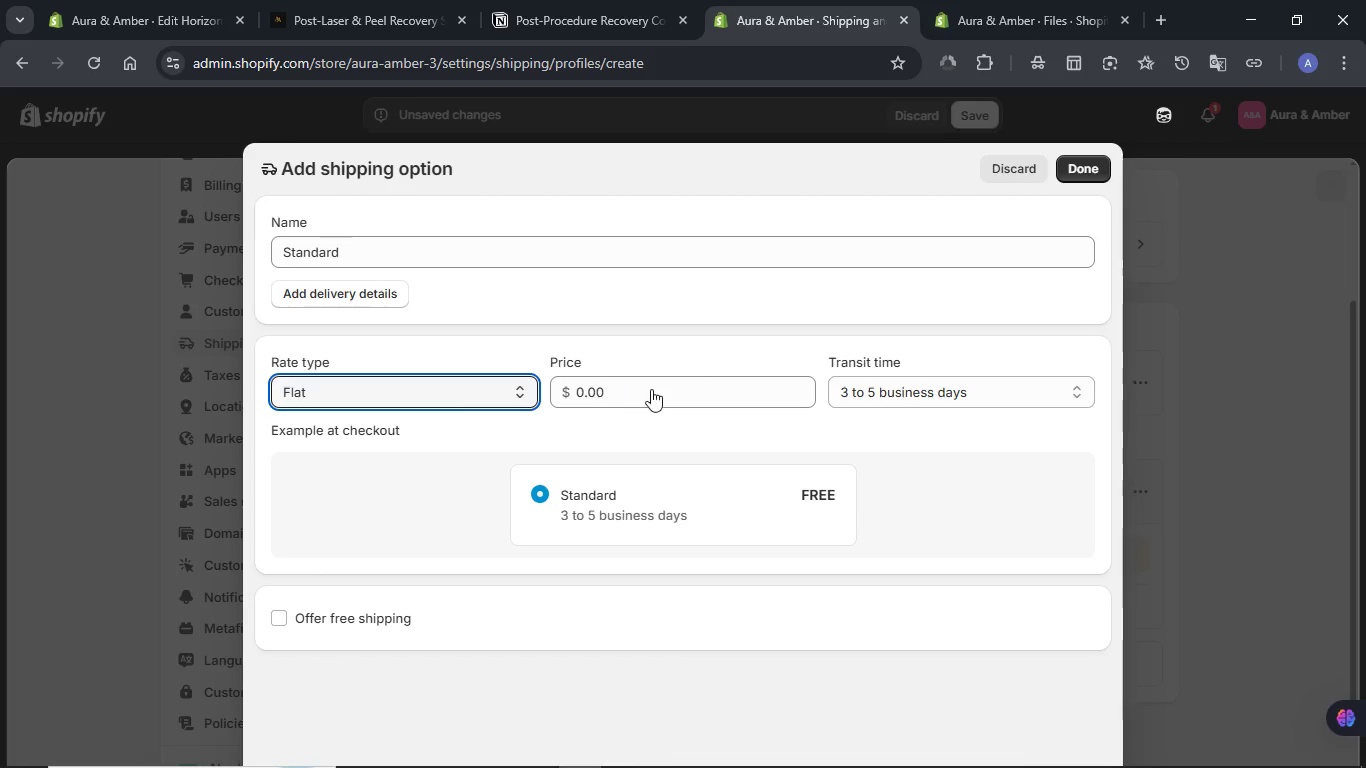 
left_click([651, 389])
 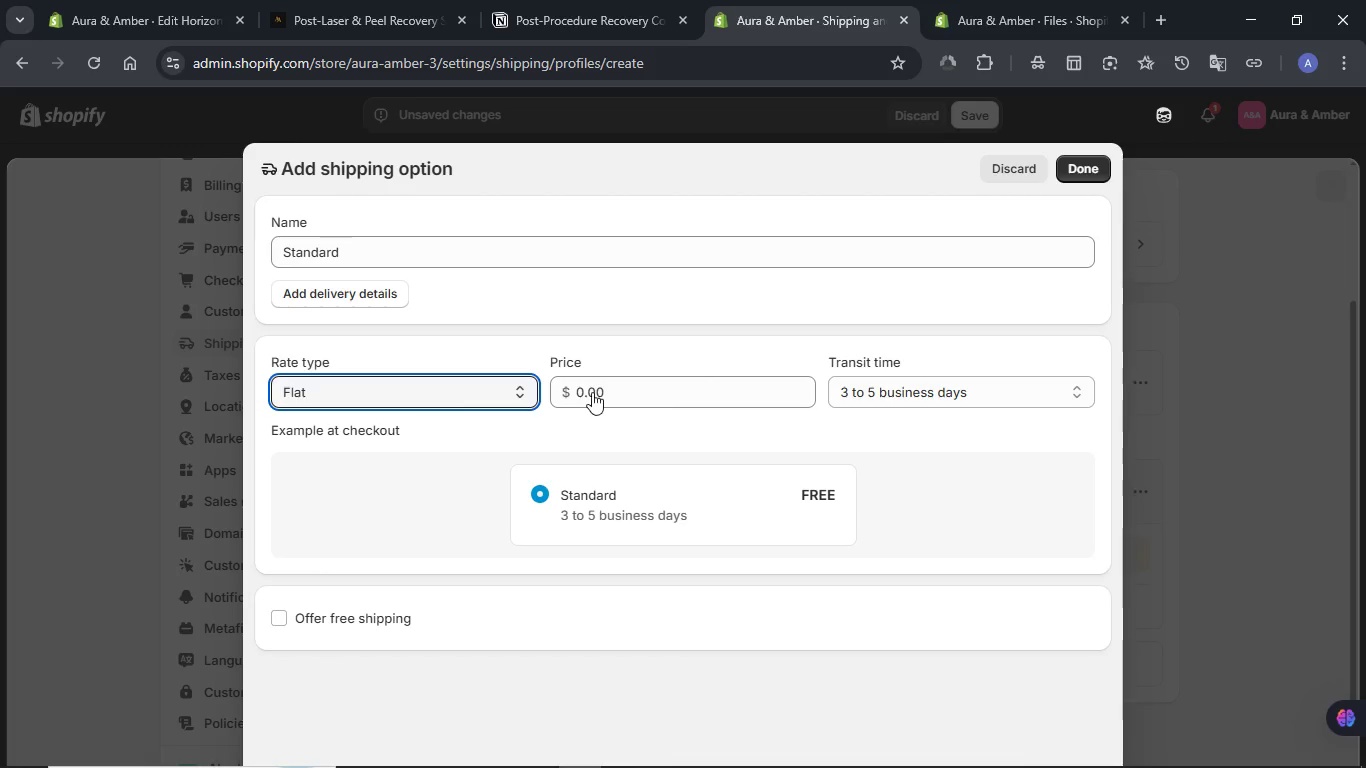 
left_click([584, 392])
 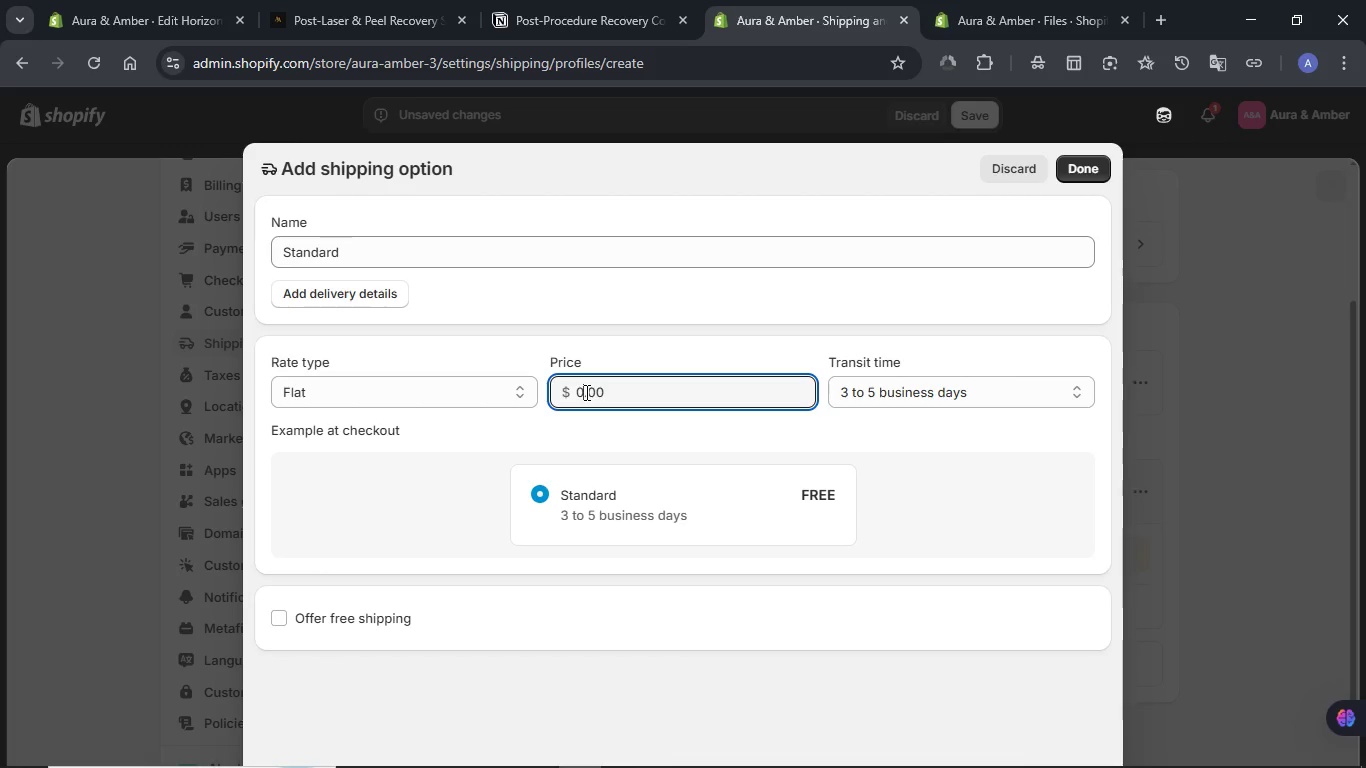 
key(Control+A)
 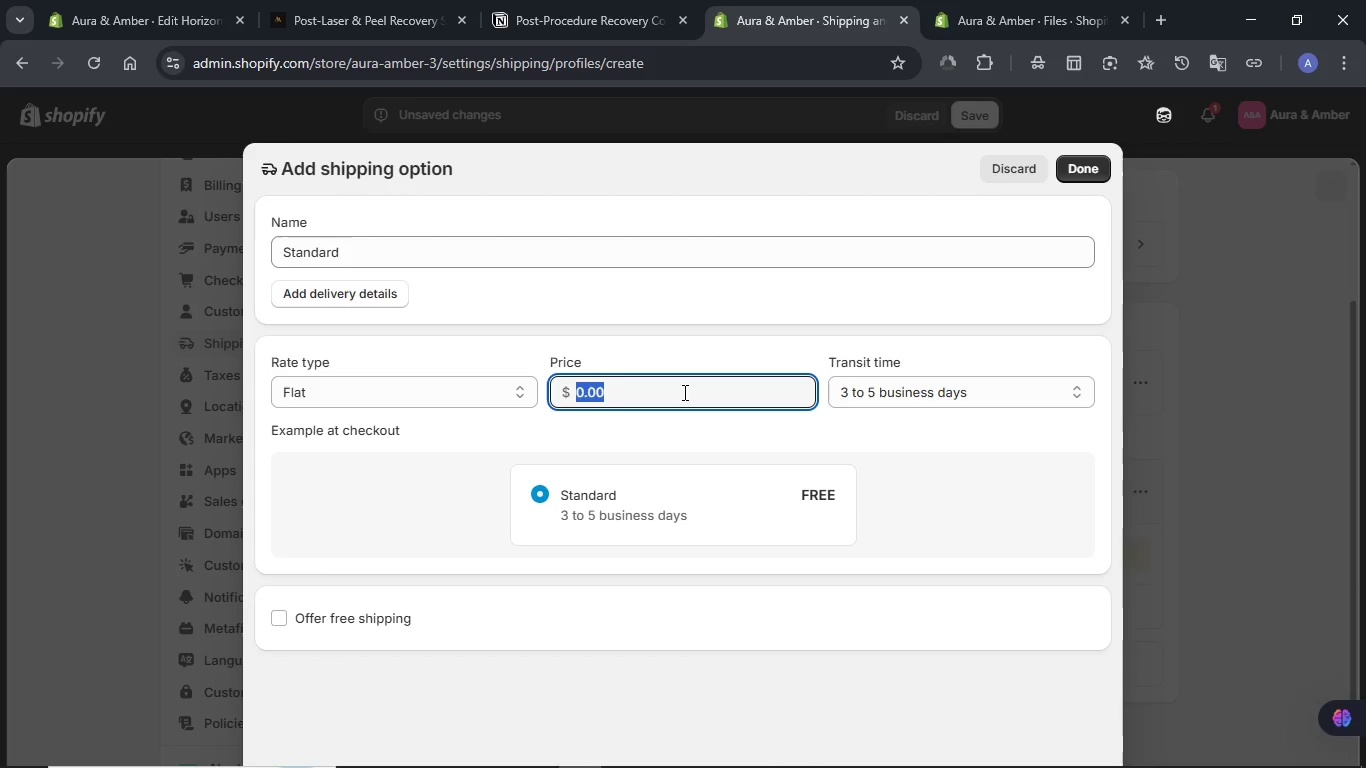 
key(Numpad1)
 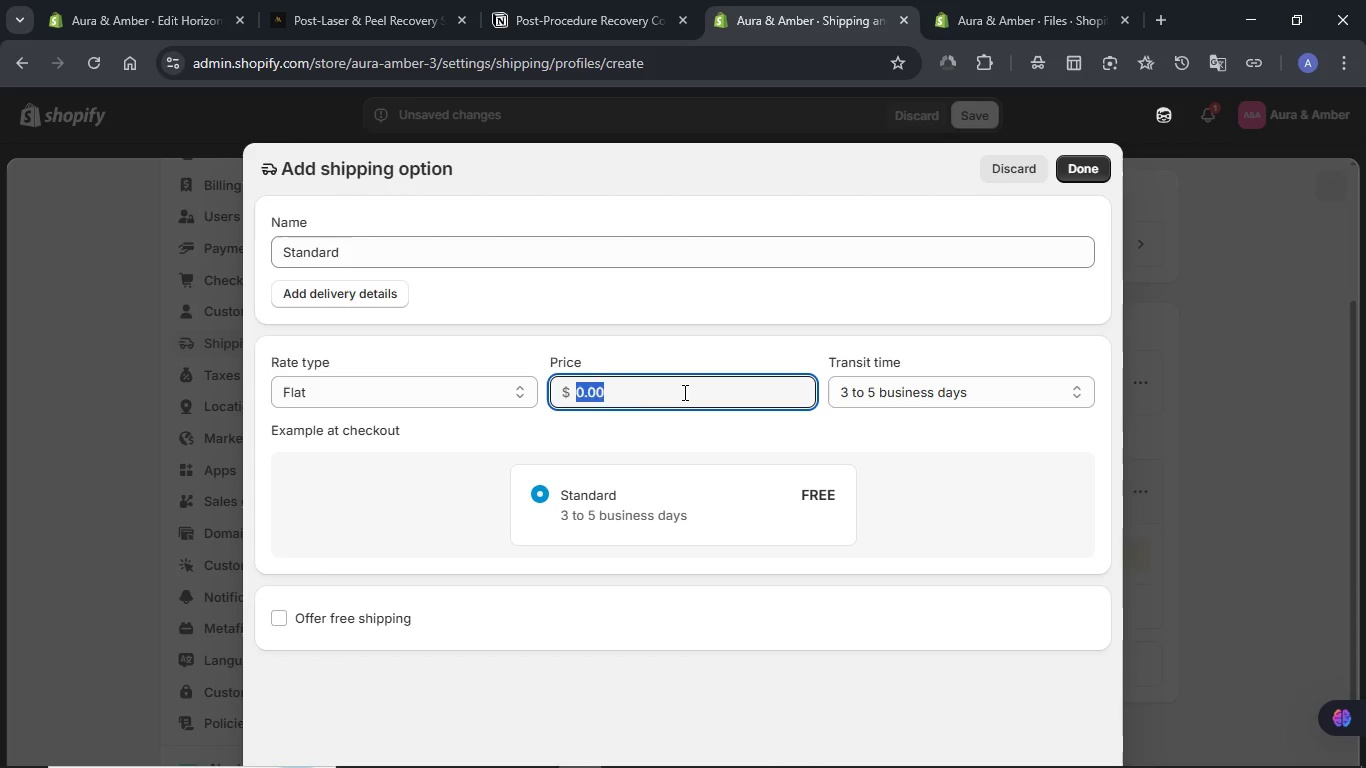 
key(Numpad0)
 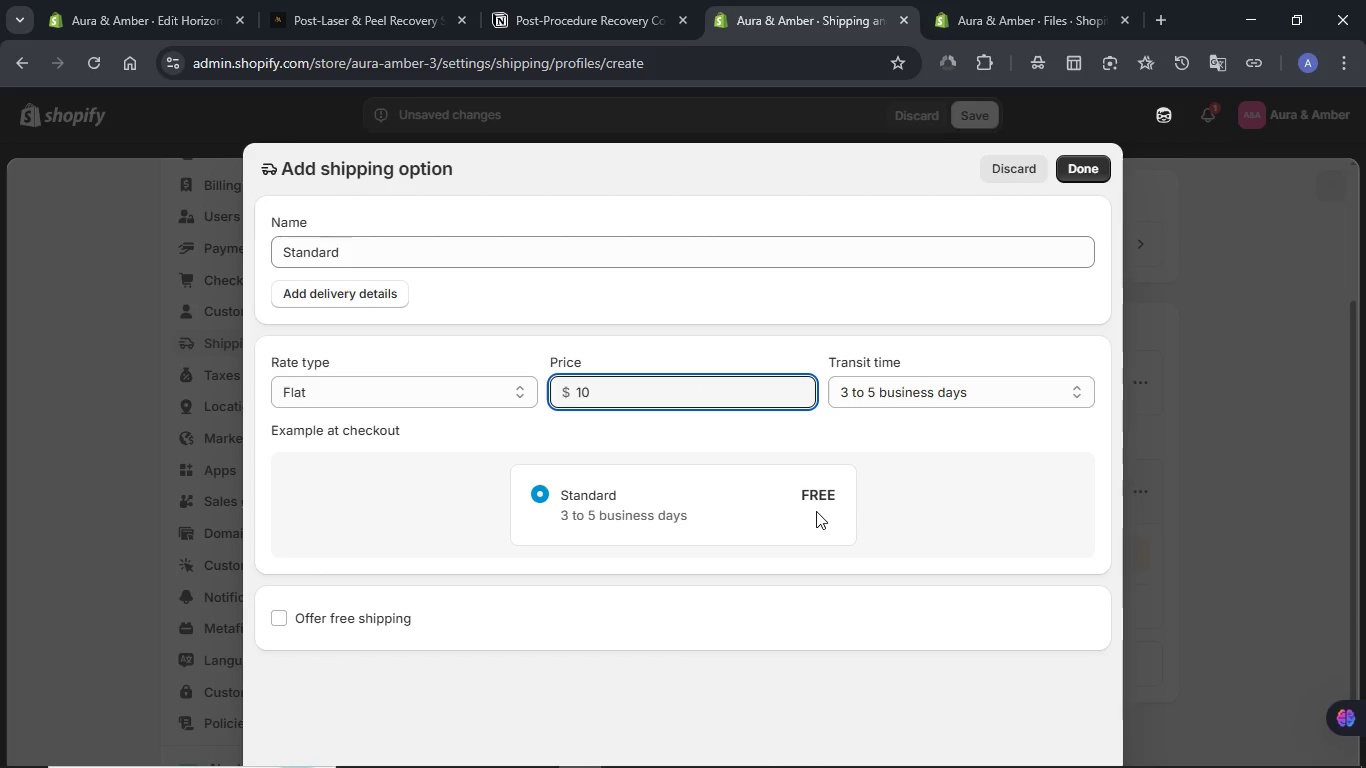 
left_click([827, 496])
 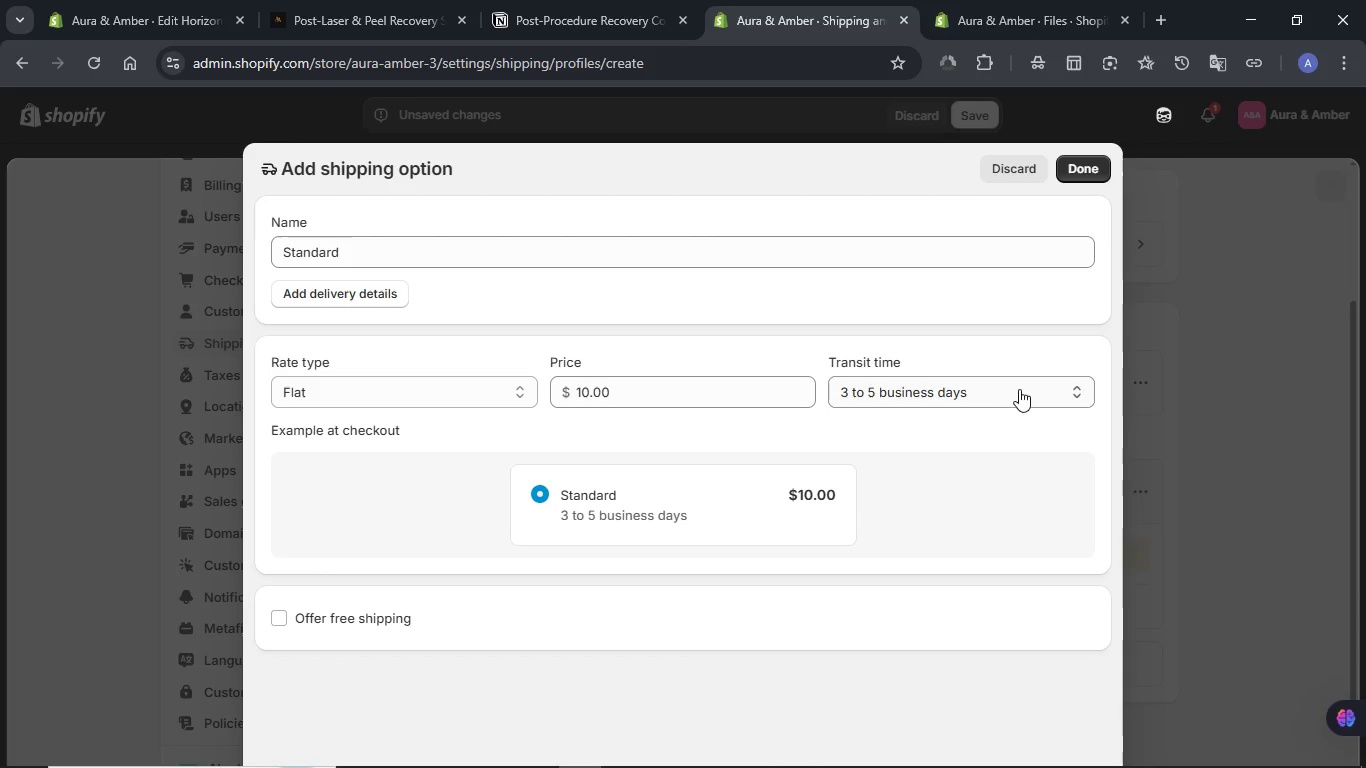 
left_click([1021, 385])
 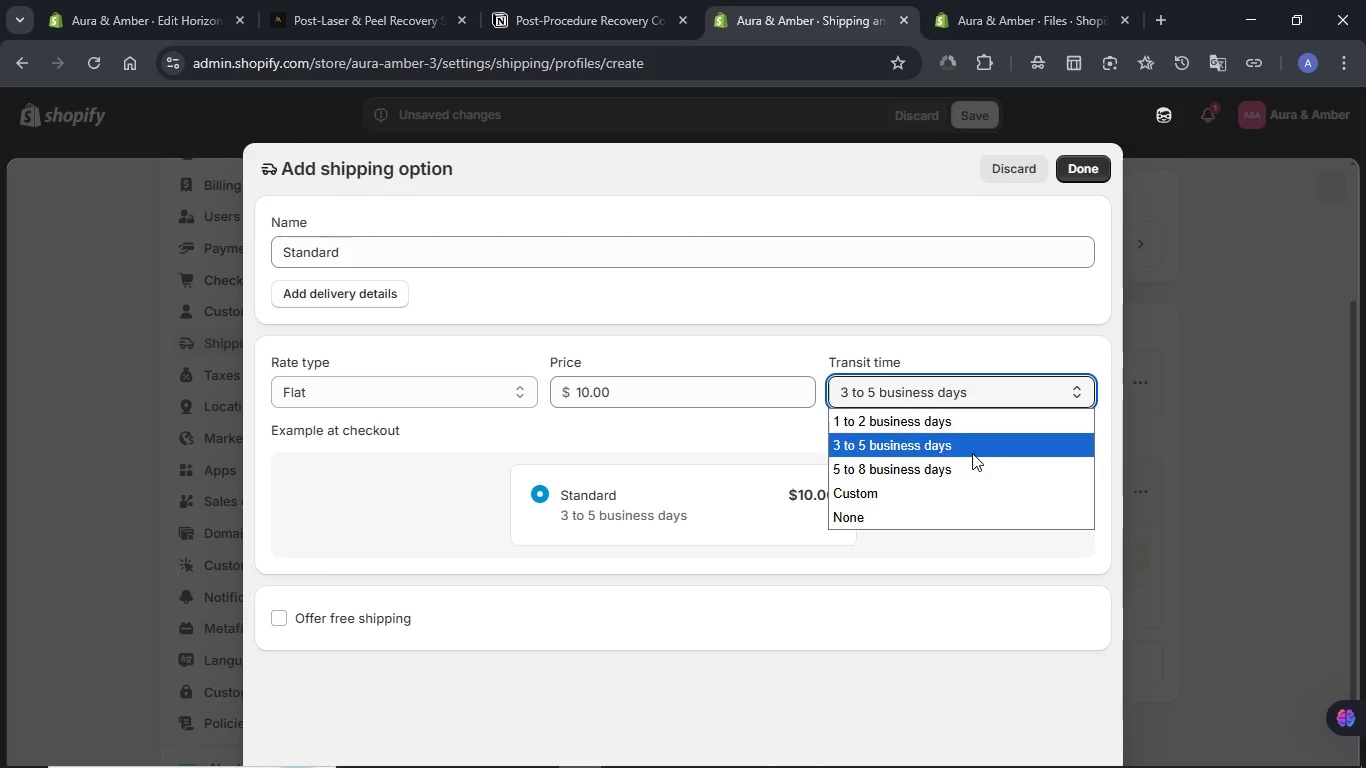 
left_click([971, 464])
 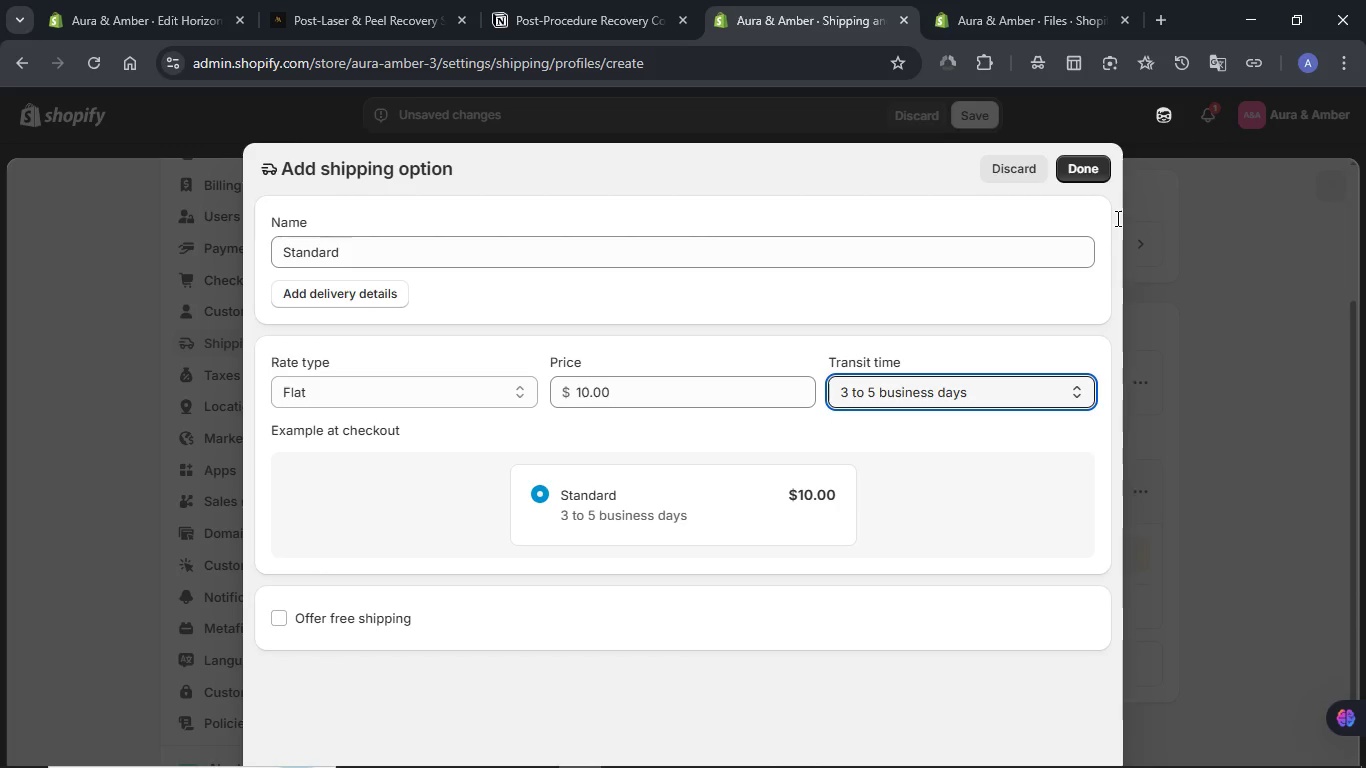 
left_click([1083, 168])
 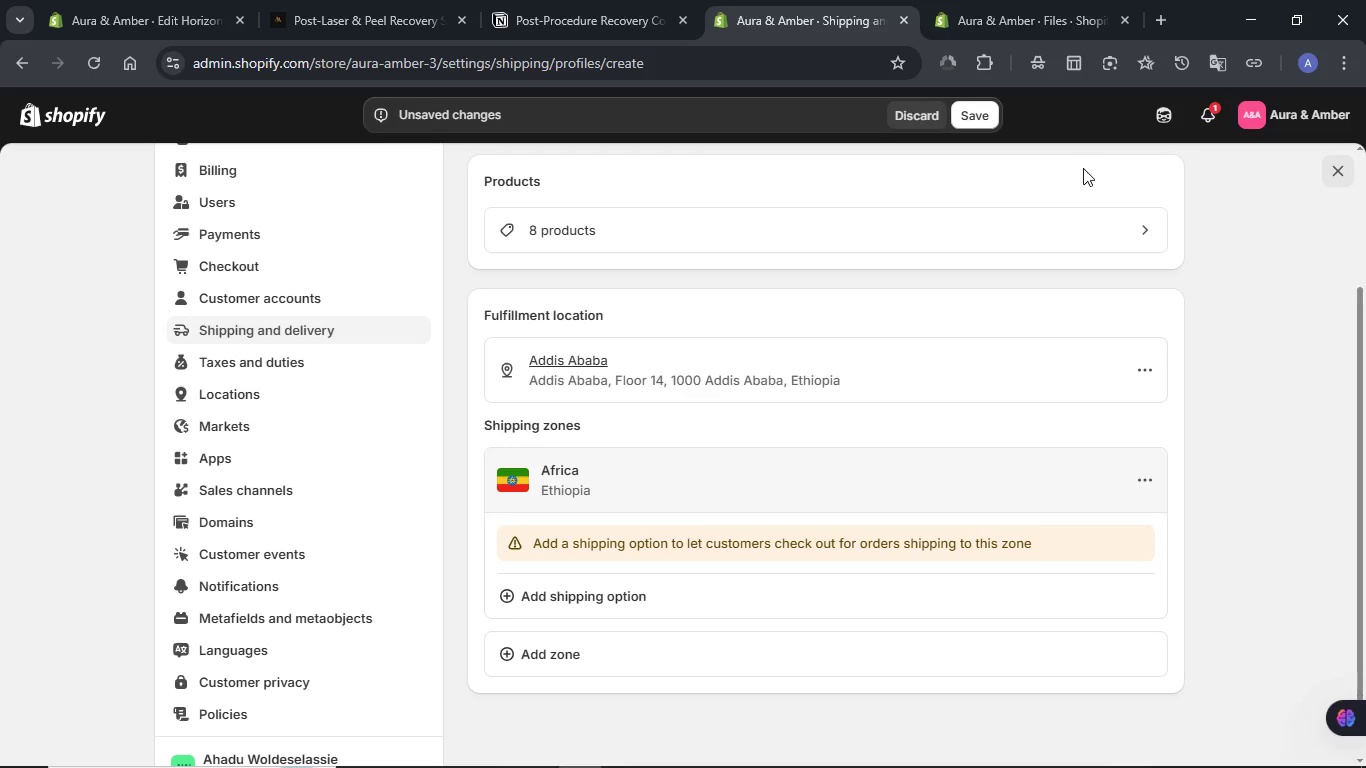 
wait(6.0)
 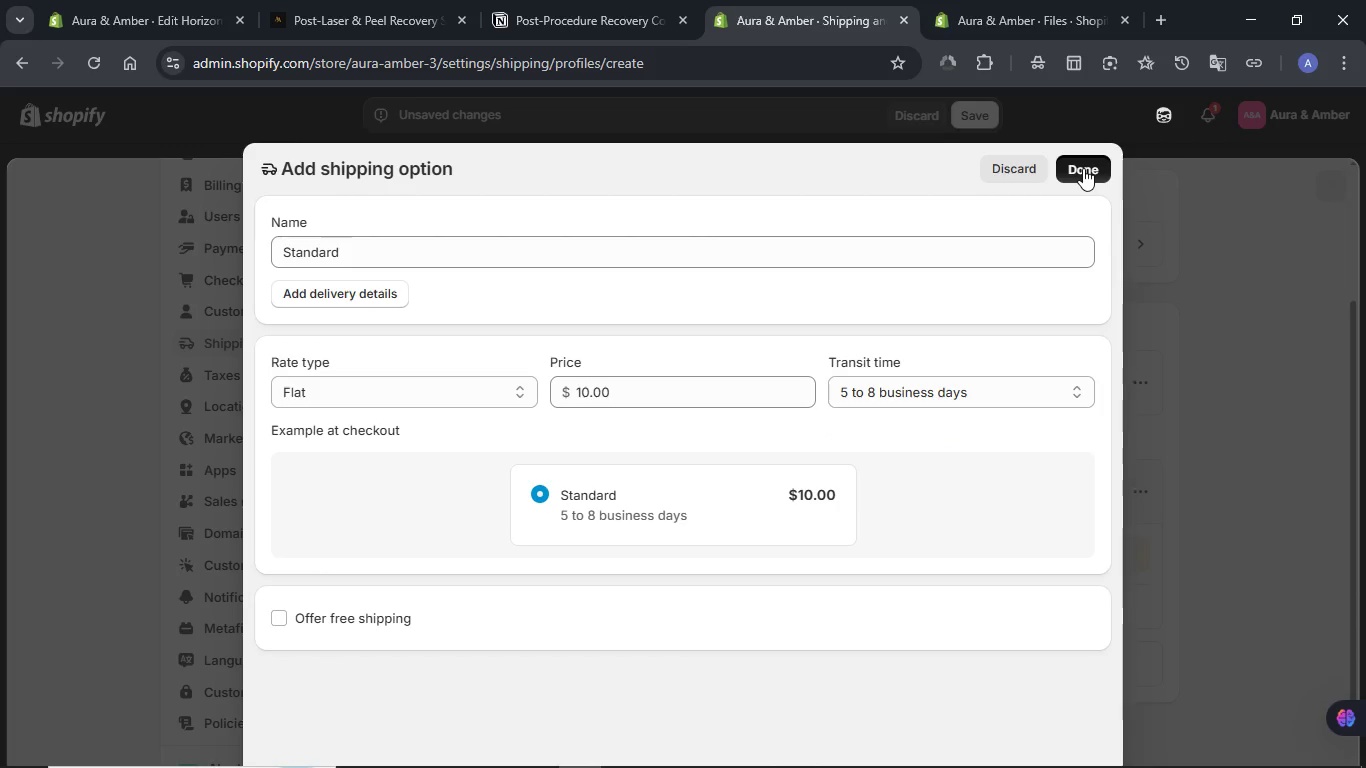 
left_click([988, 128])
 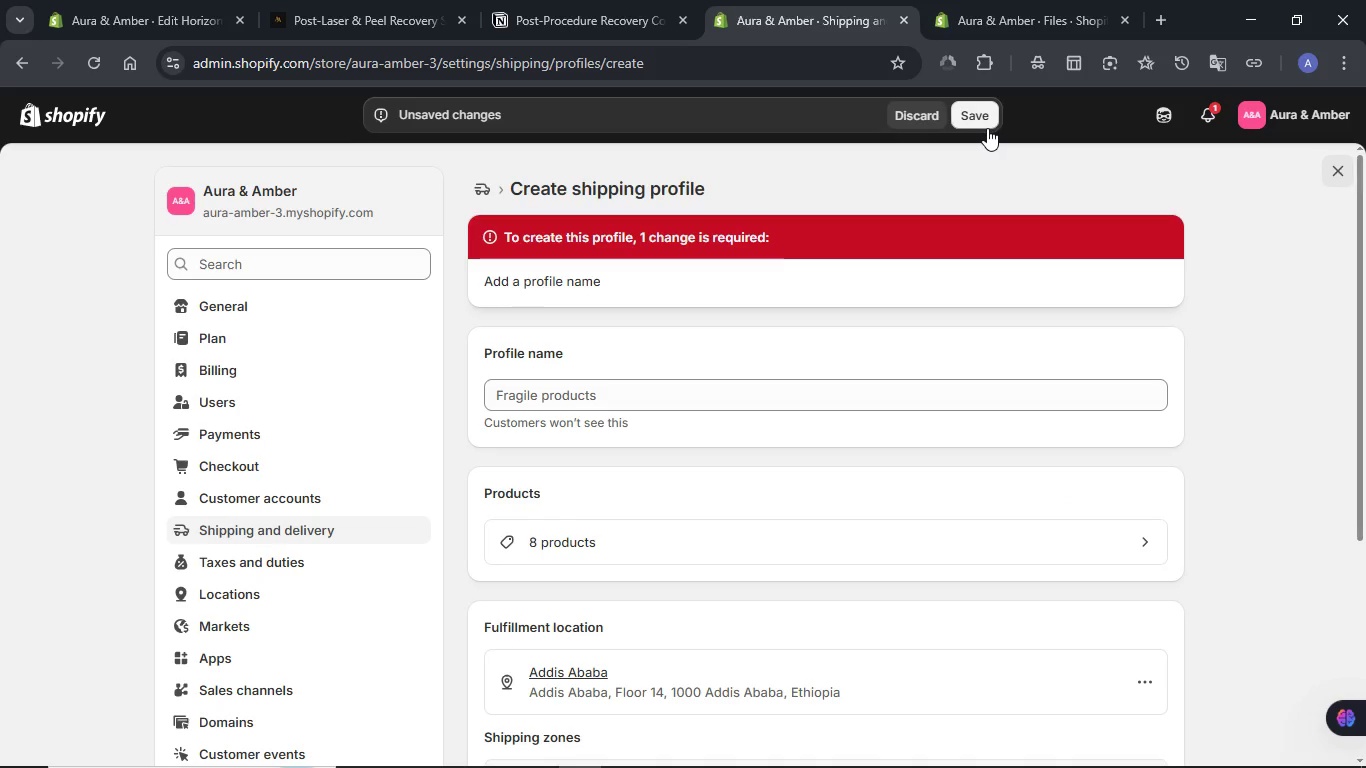 
scroll: coordinate [818, 285], scroll_direction: down, amount: 3.0
 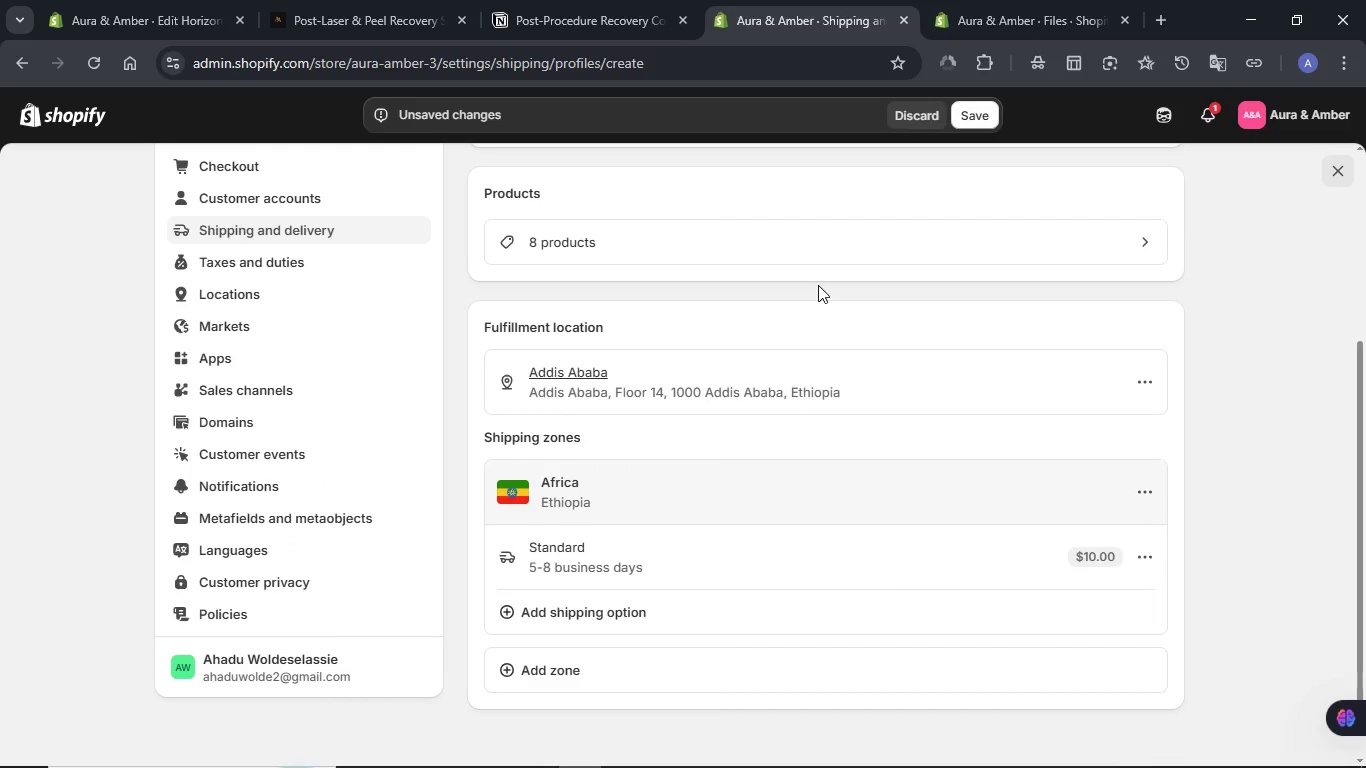 
scroll: coordinate [818, 285], scroll_direction: up, amount: 2.0
 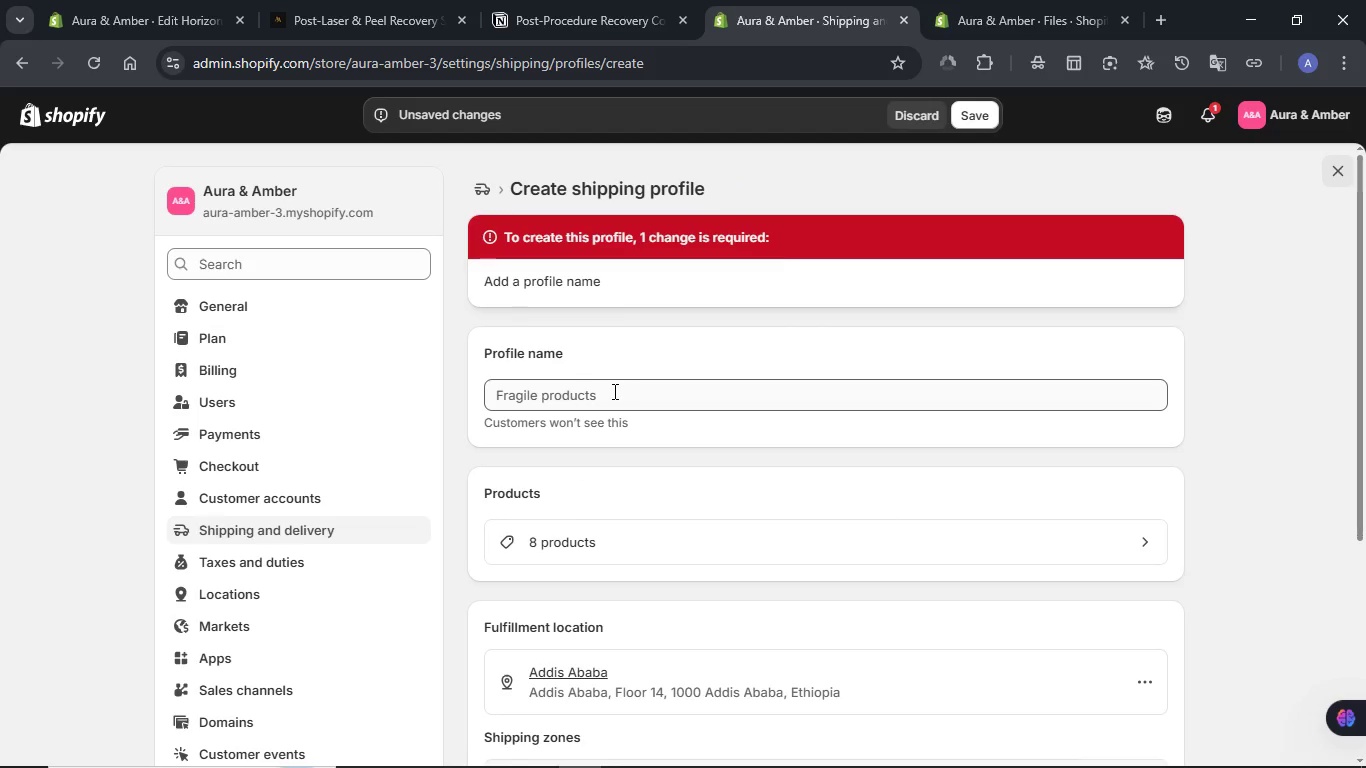 
double_click([608, 398])
 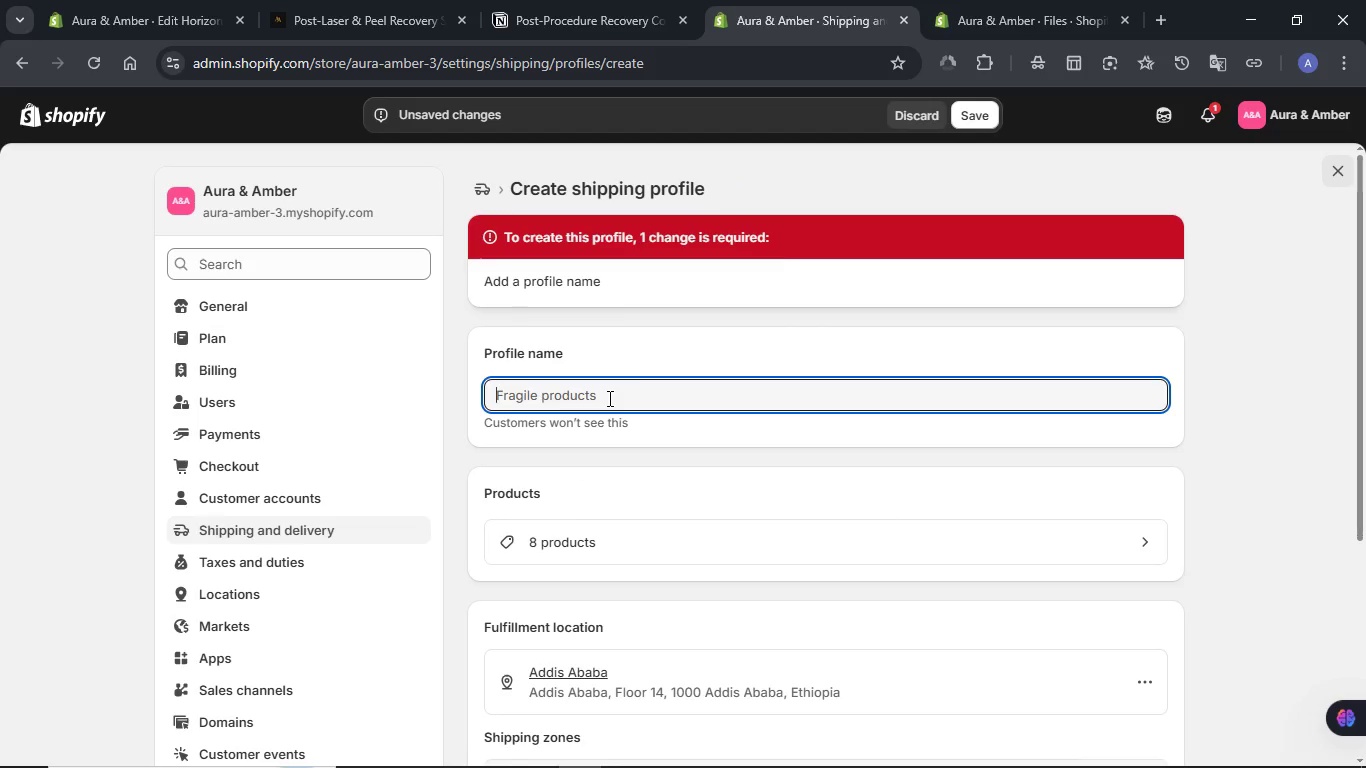 
type(Shipping Rag)
 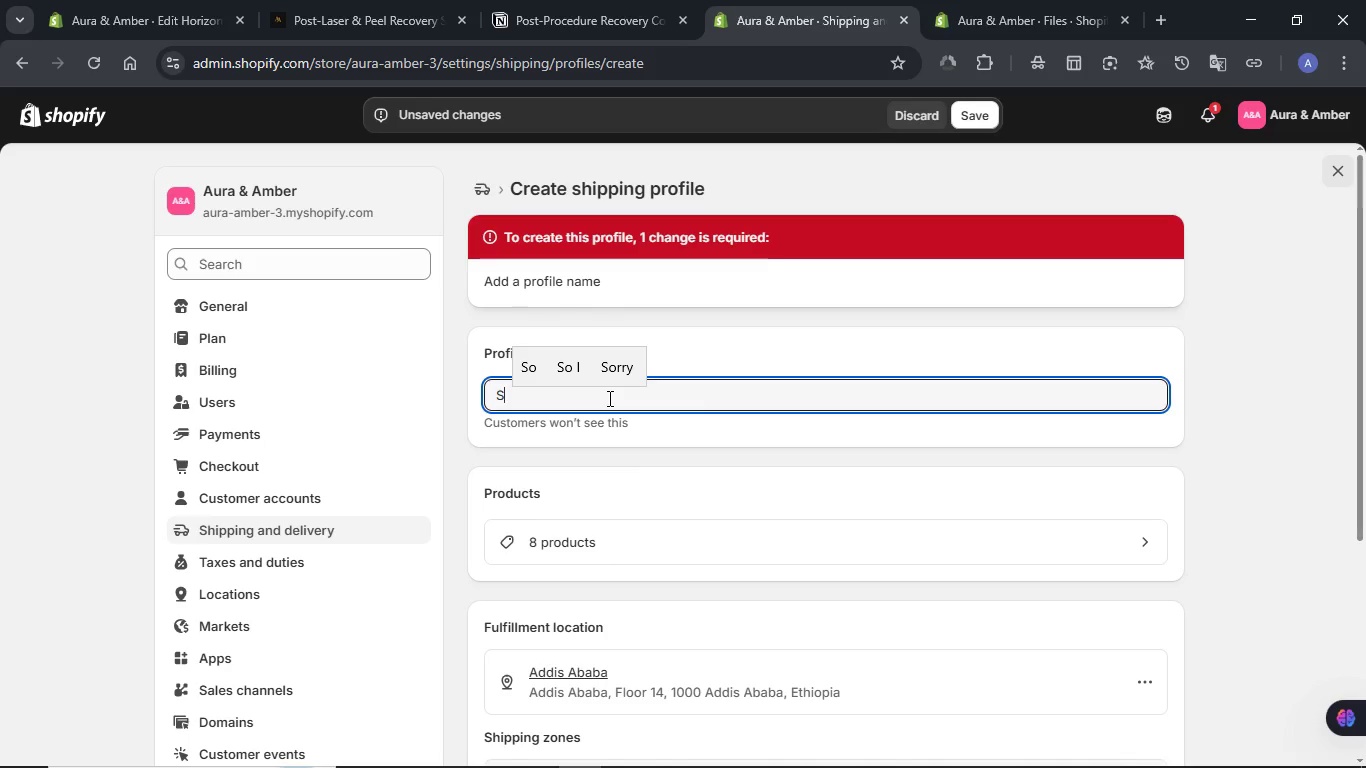 
wait(8.52)
 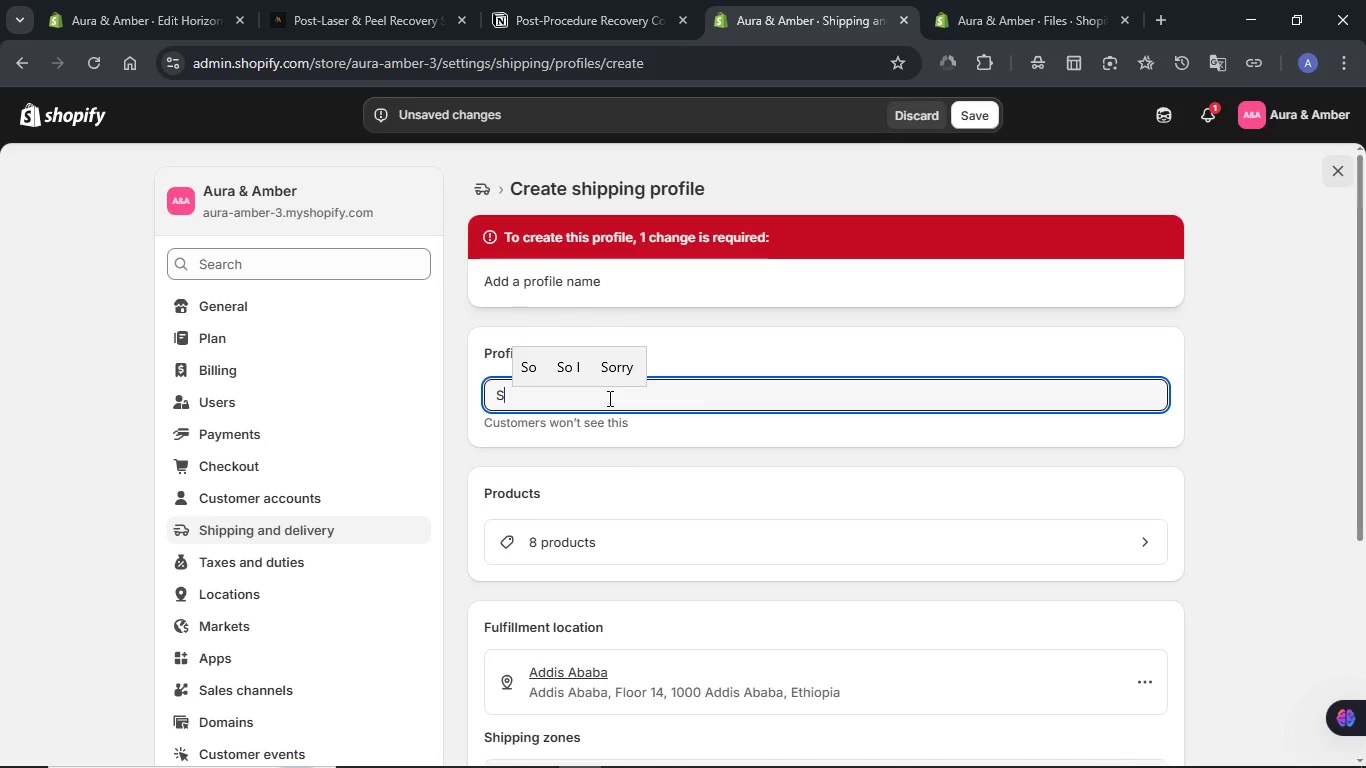 
left_click([620, 399])
 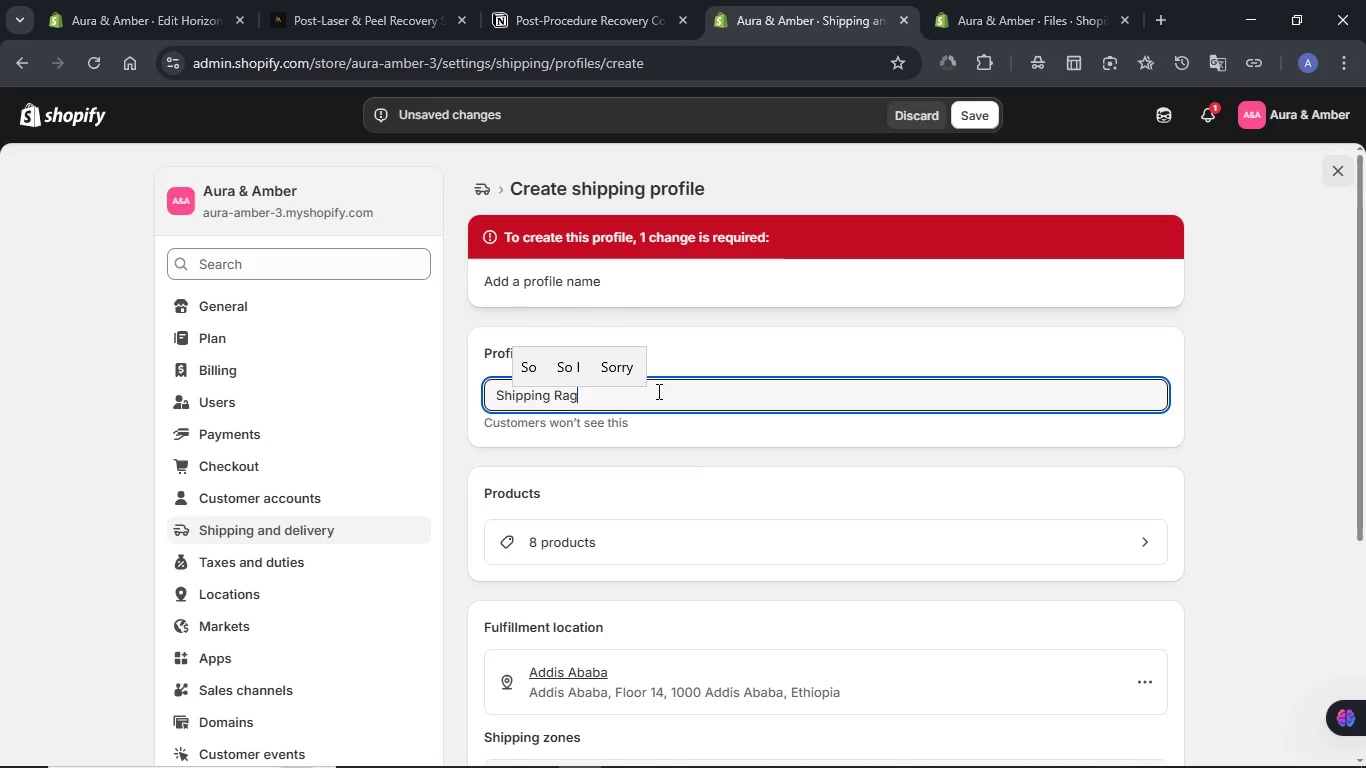 
key(Backspace)
type(te)
 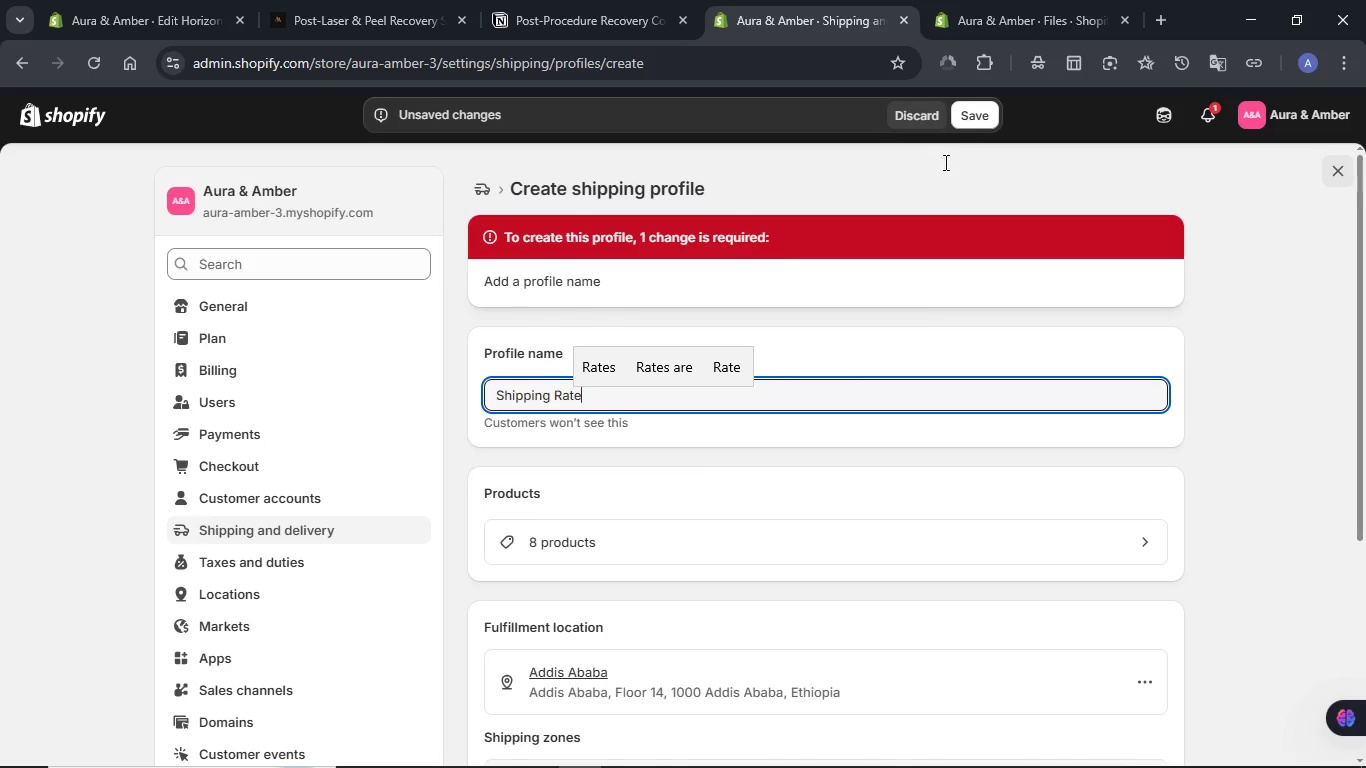 
left_click([968, 119])
 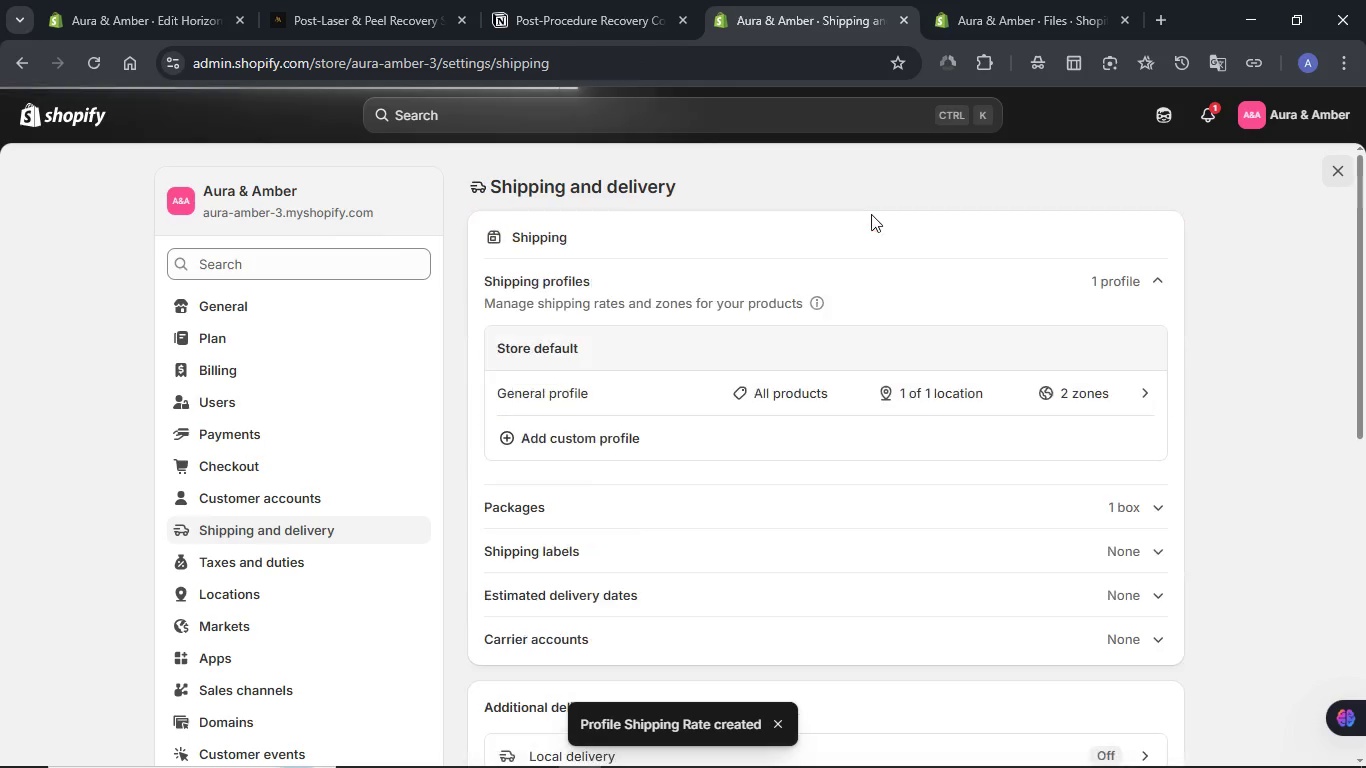 
wait(6.88)
 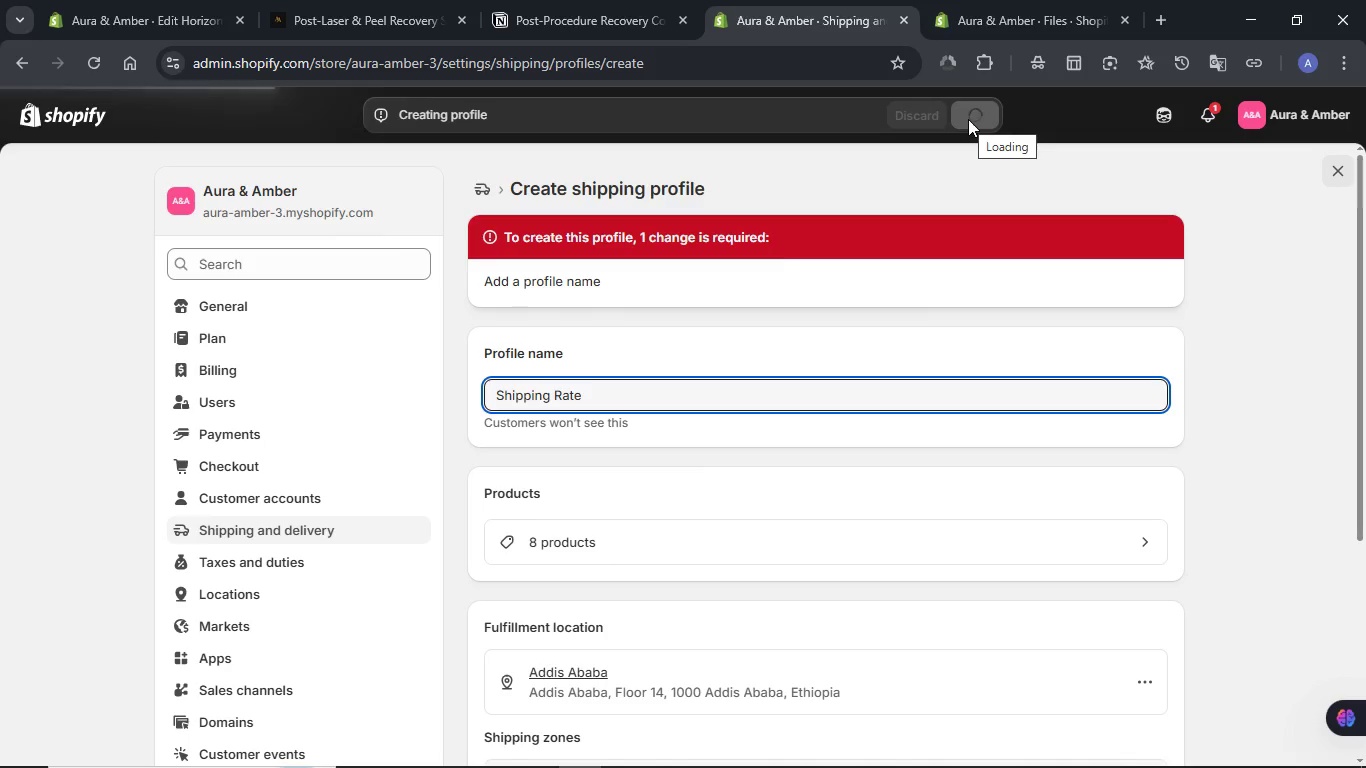 
left_click([389, 0])
 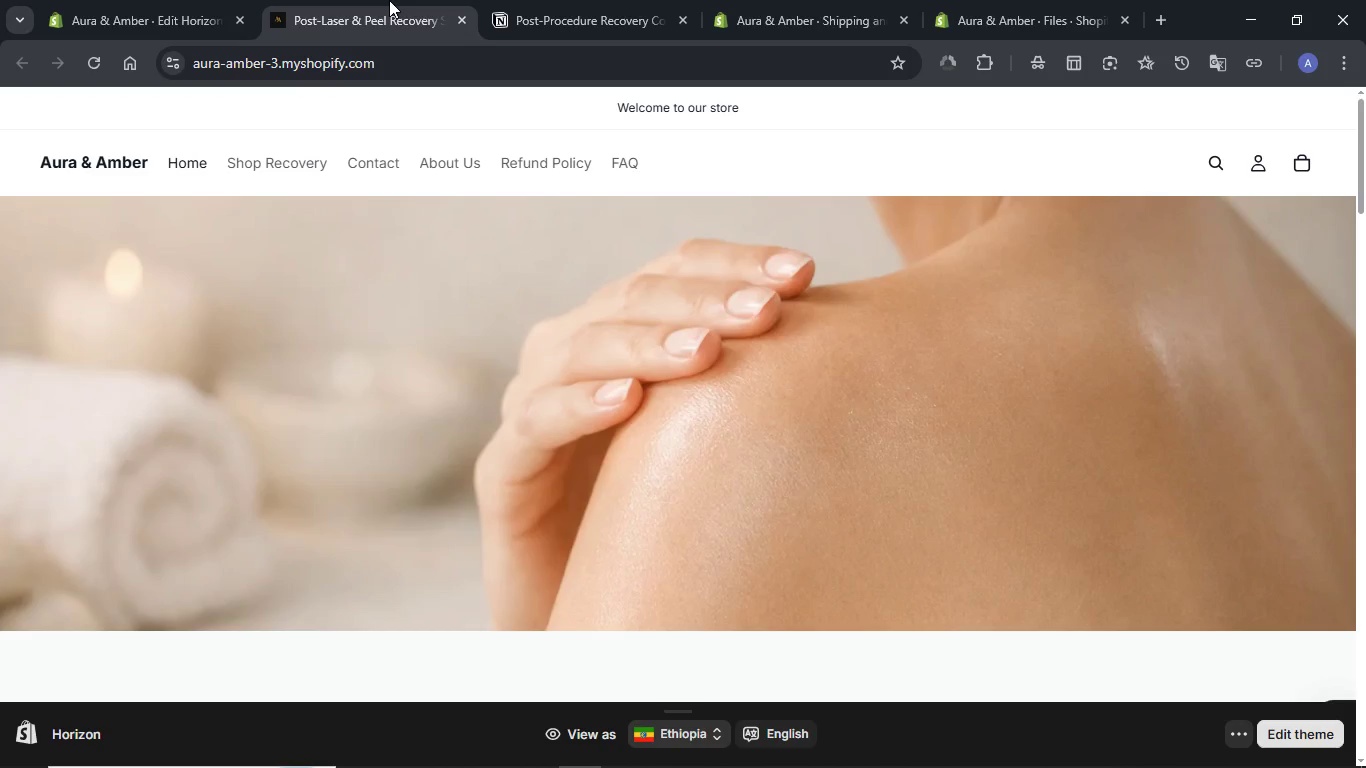 
scroll: coordinate [552, 245], scroll_direction: down, amount: 35.0
 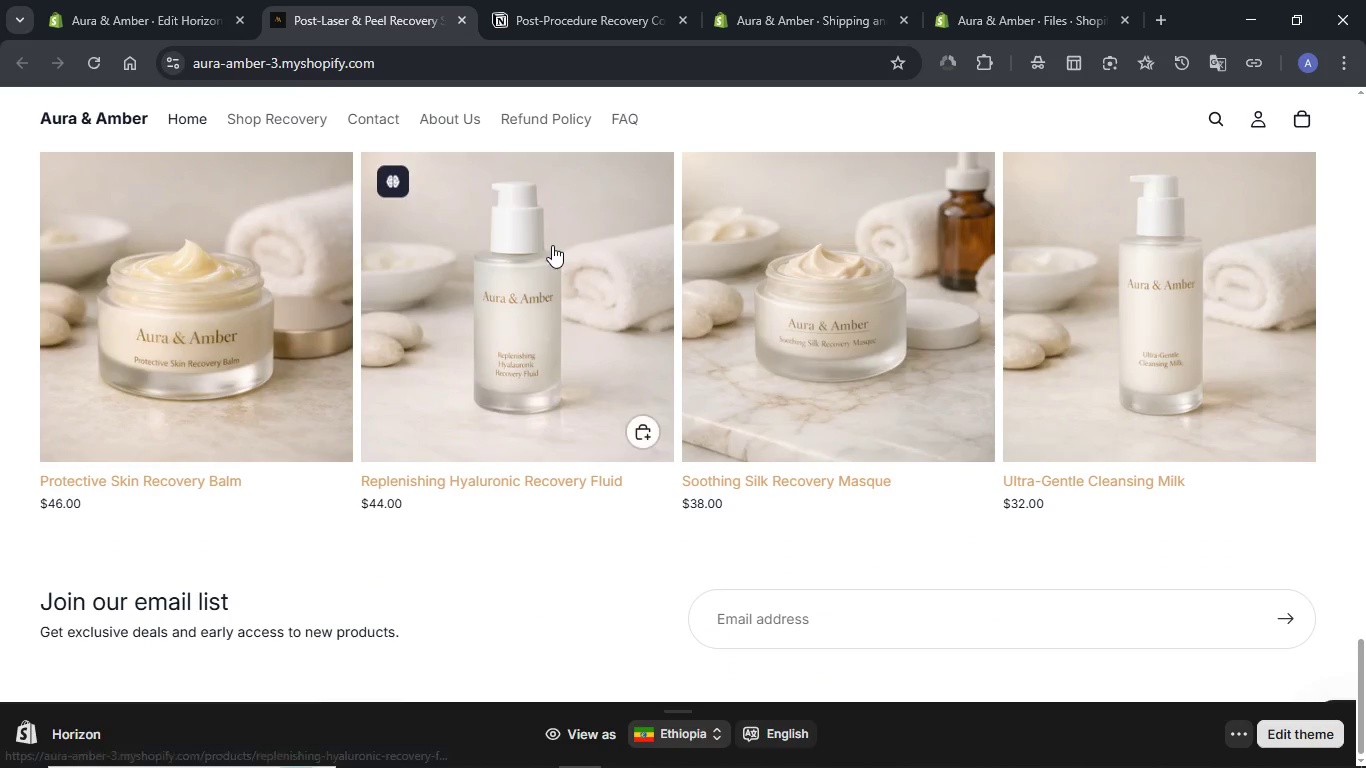 
scroll: coordinate [552, 245], scroll_direction: up, amount: 38.0
 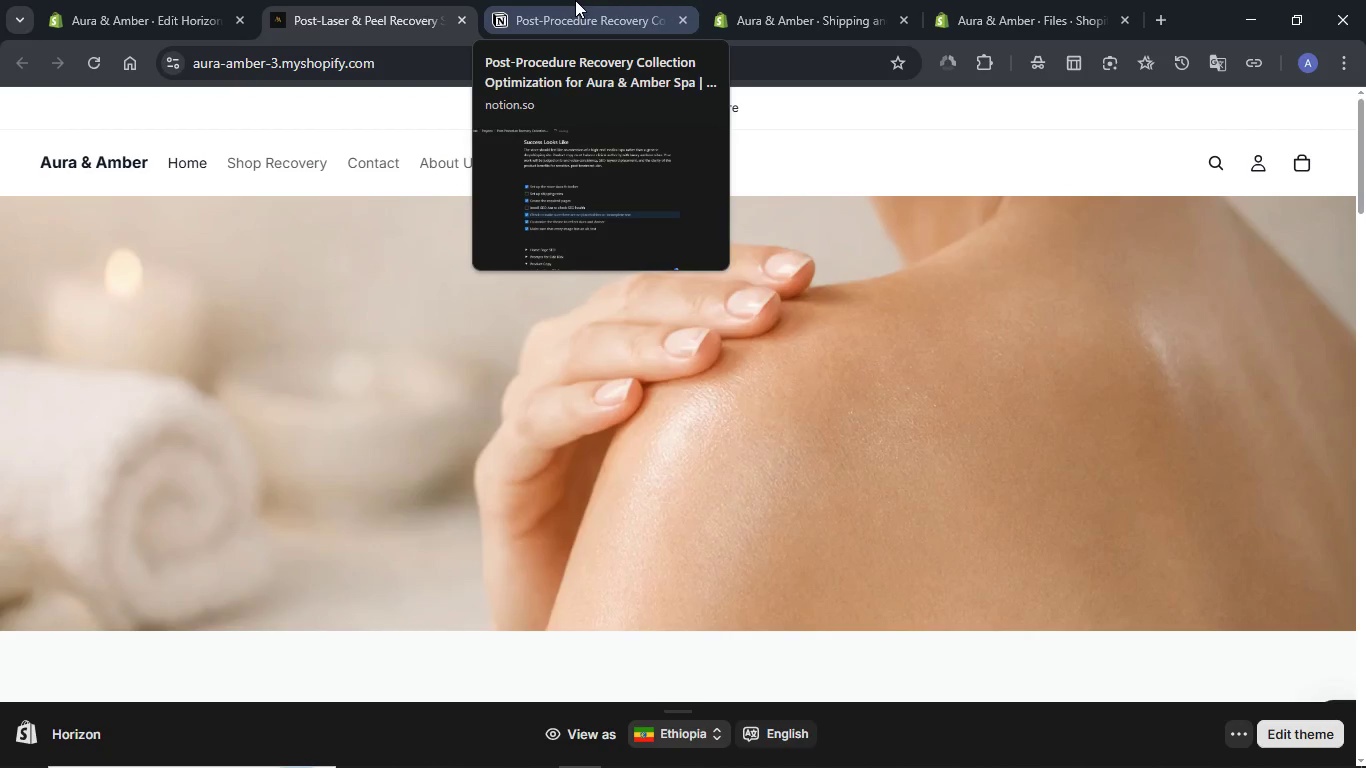 
left_click([575, 0])
 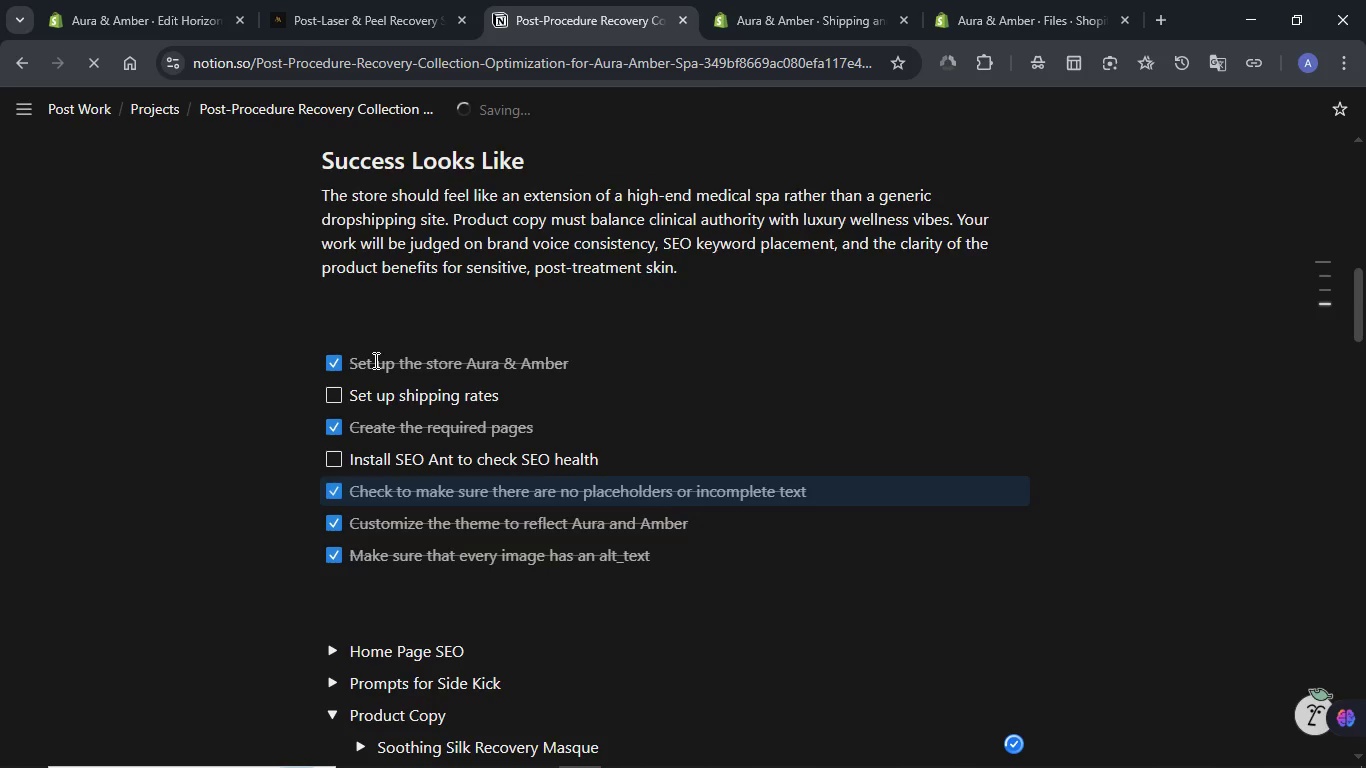 
left_click([333, 397])
 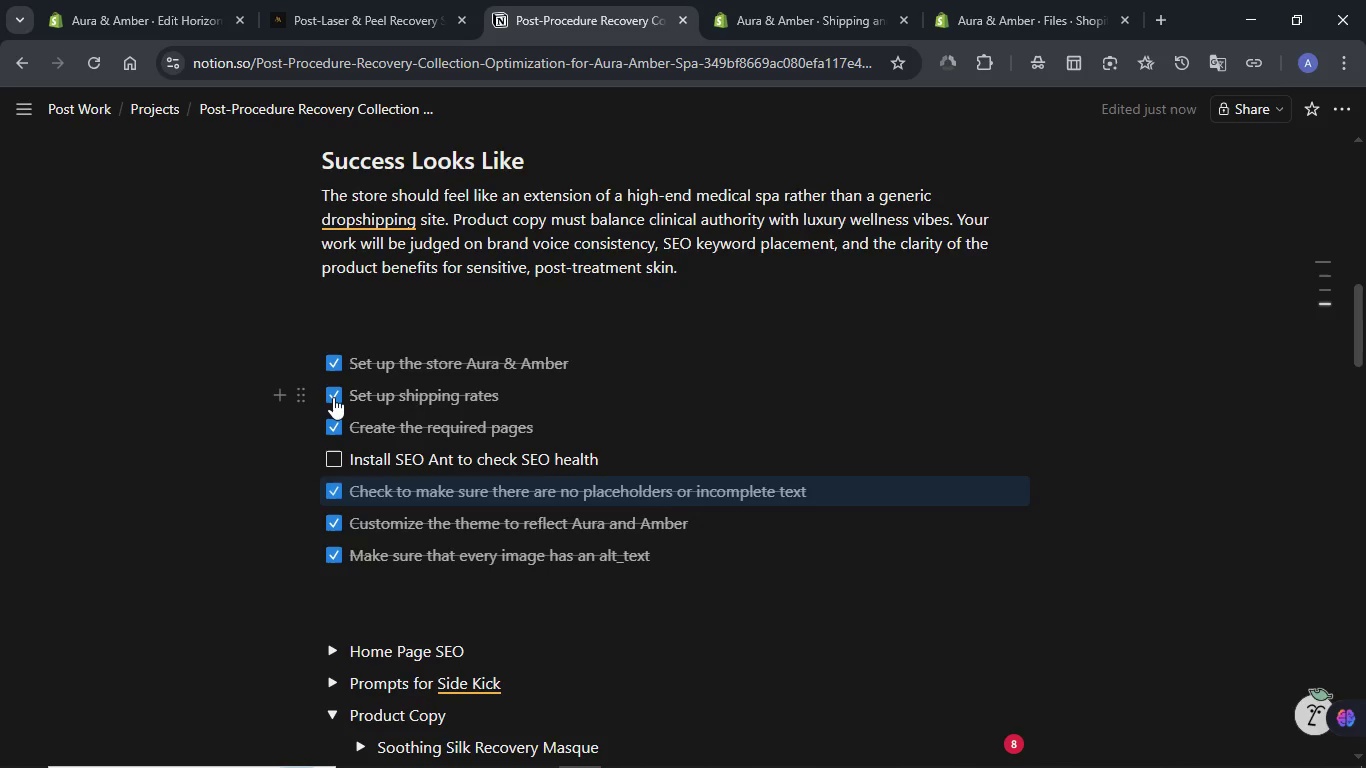 
left_click([773, 2])
 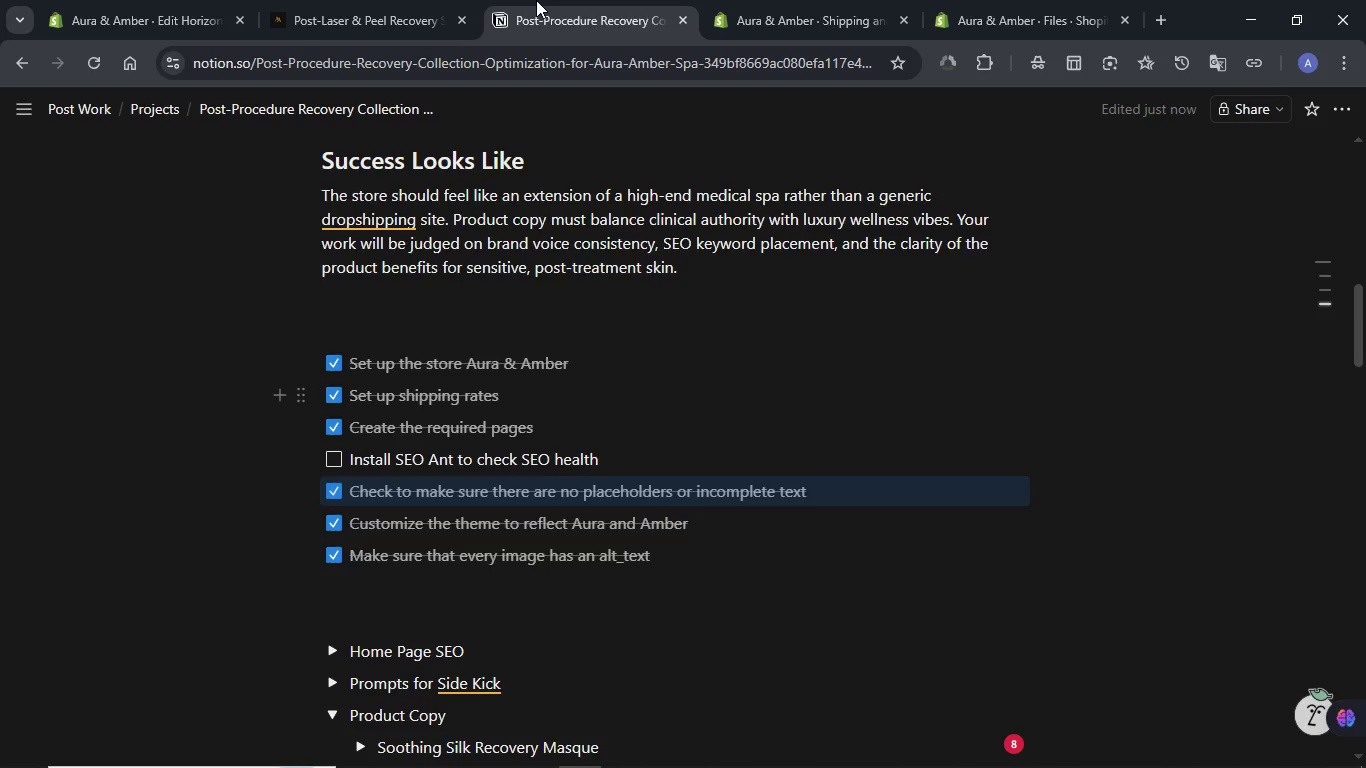 
scroll: coordinate [301, 426], scroll_direction: down, amount: 4.0
 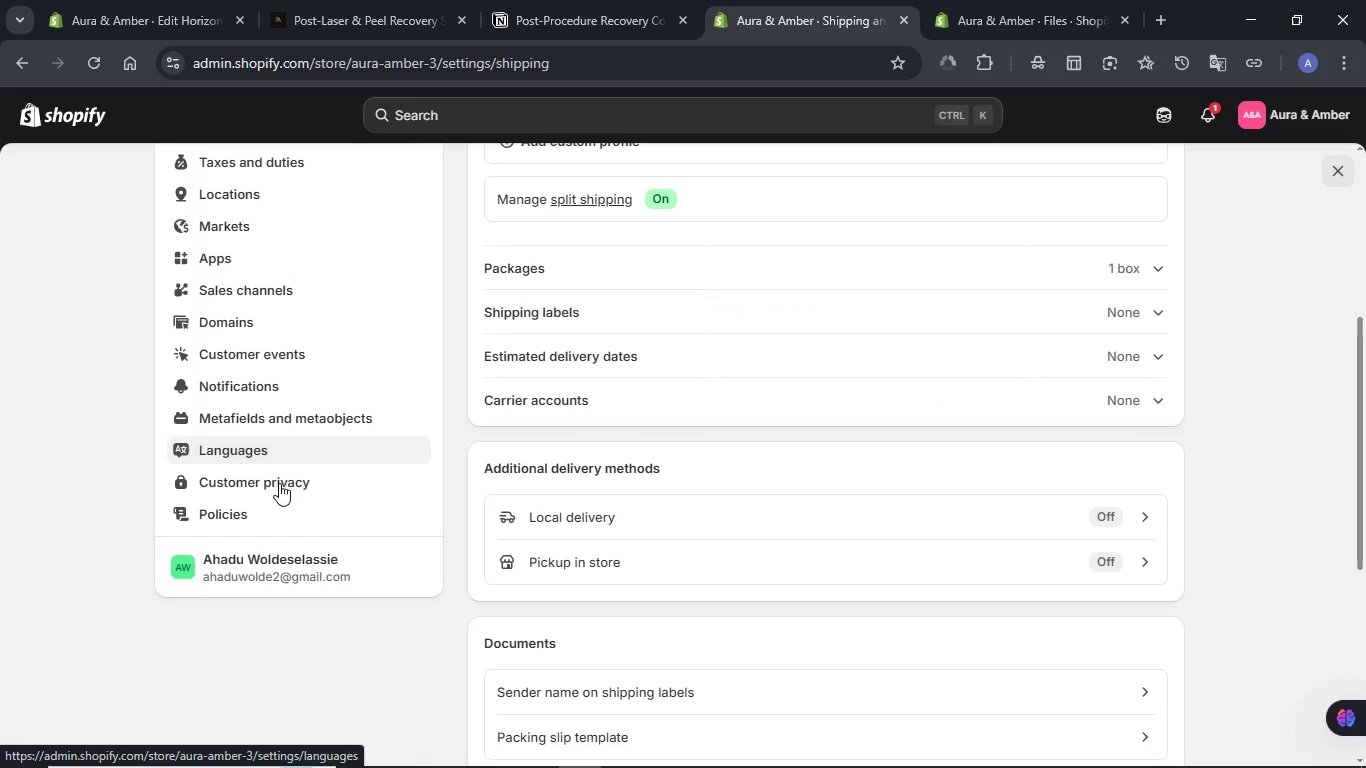 
scroll: coordinate [447, 397], scroll_direction: up, amount: 2.0
 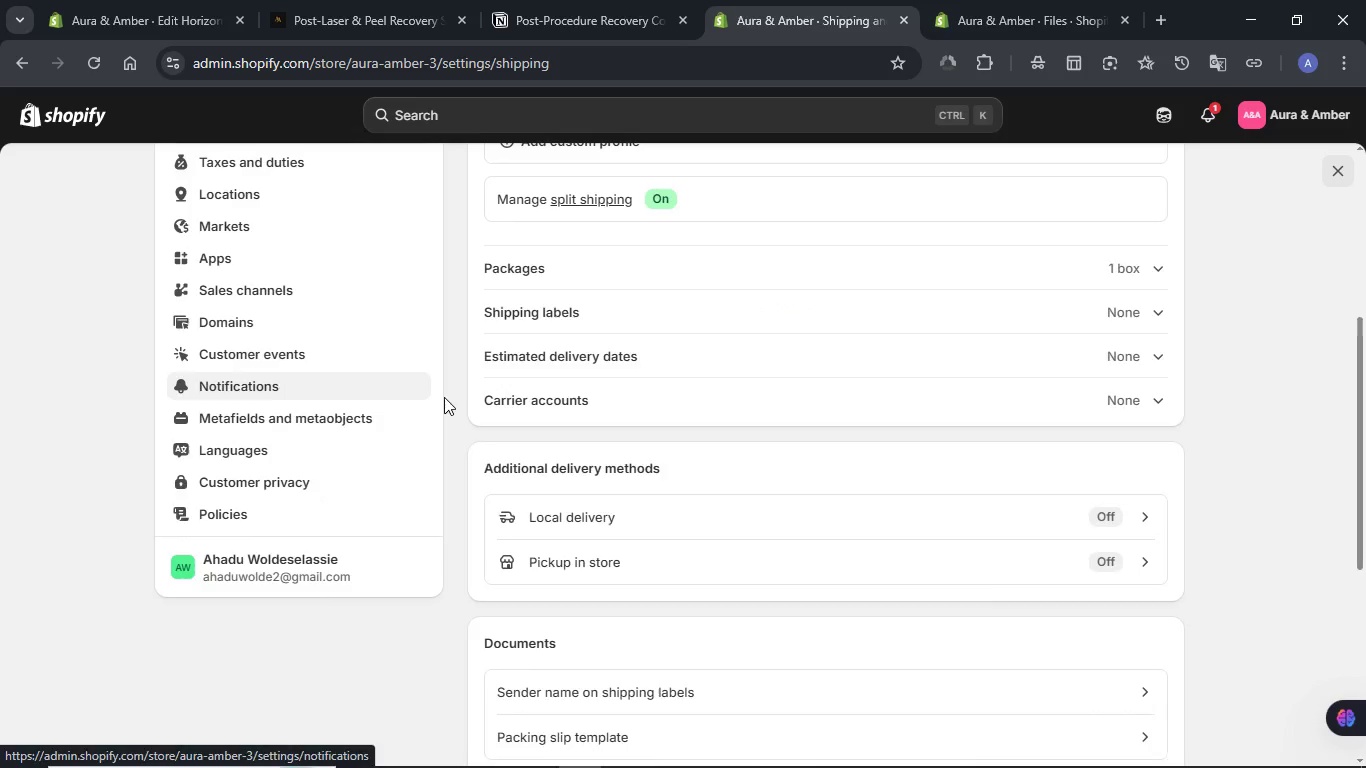 
left_click([1332, 175])
 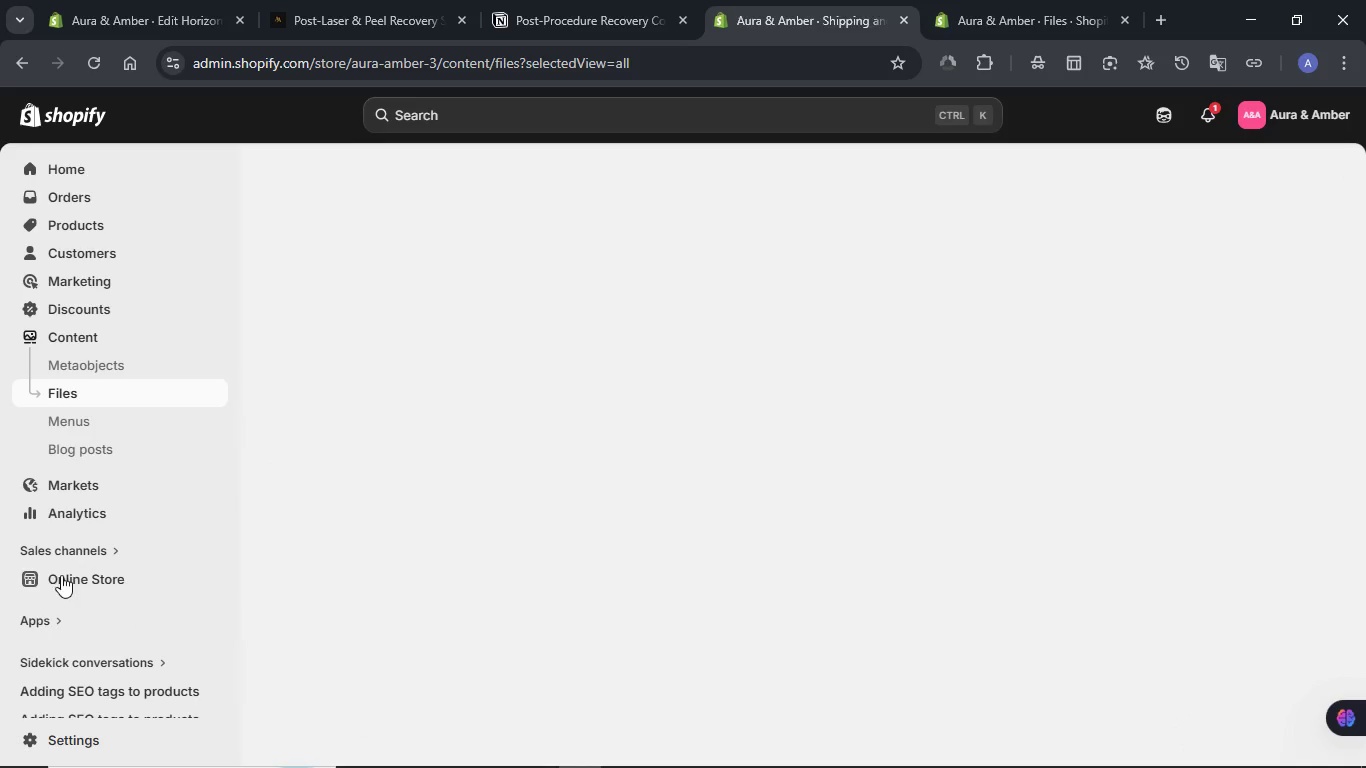 
left_click([37, 619])
 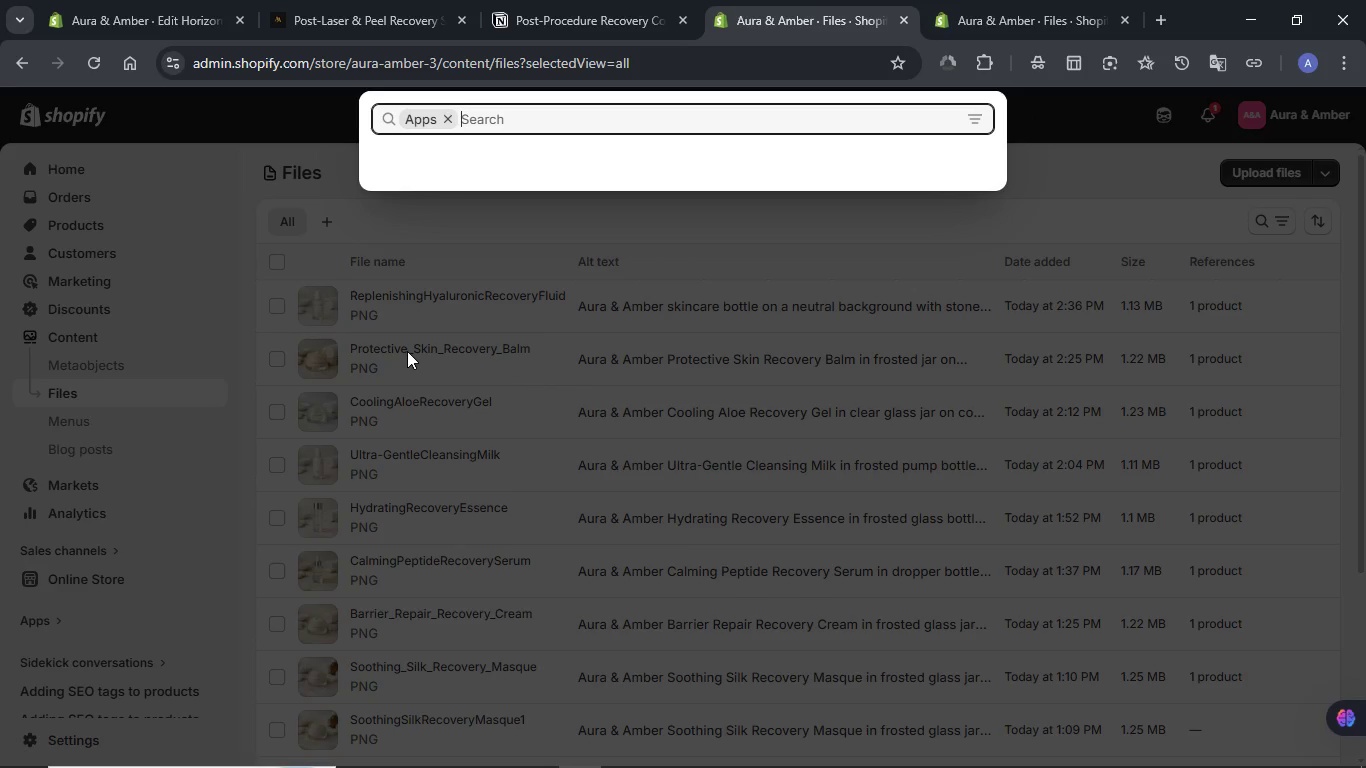 
type(SEOAnt)
 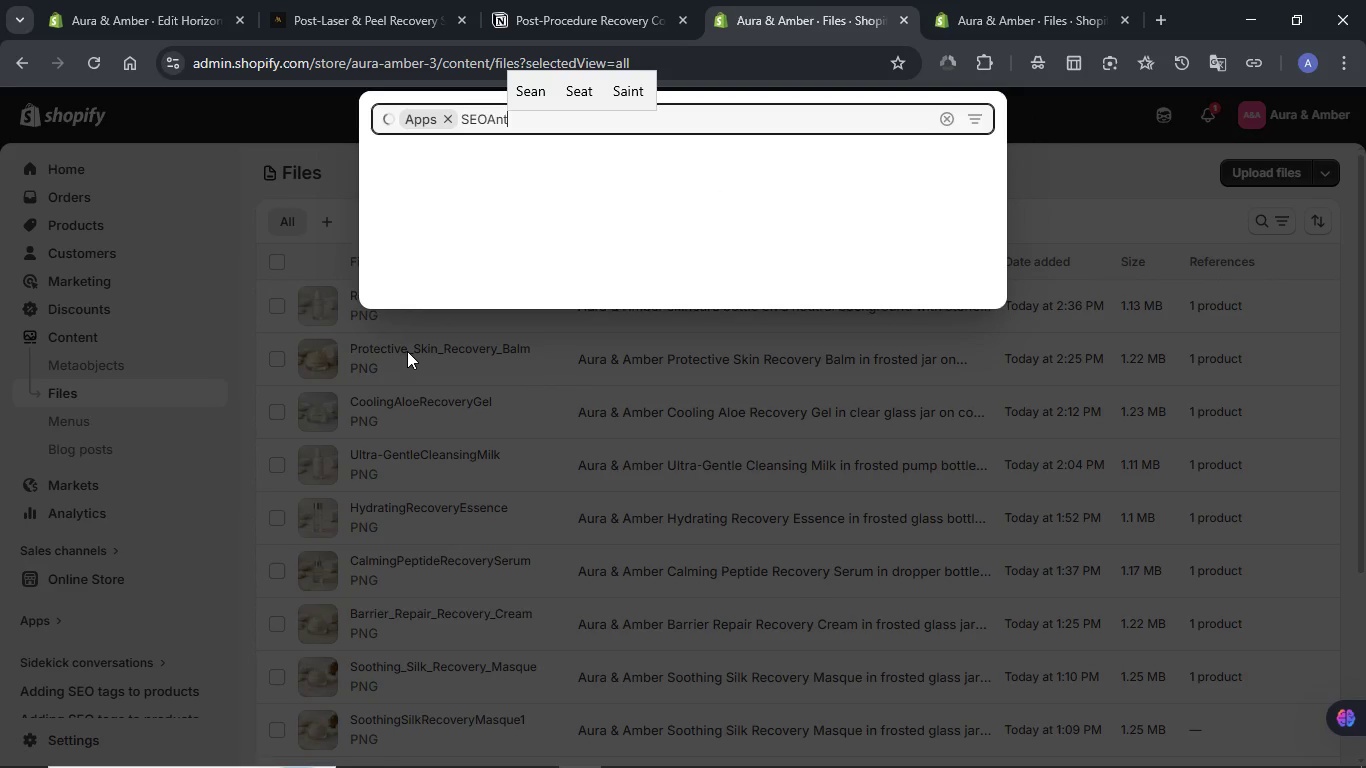 
left_click([612, 184])
 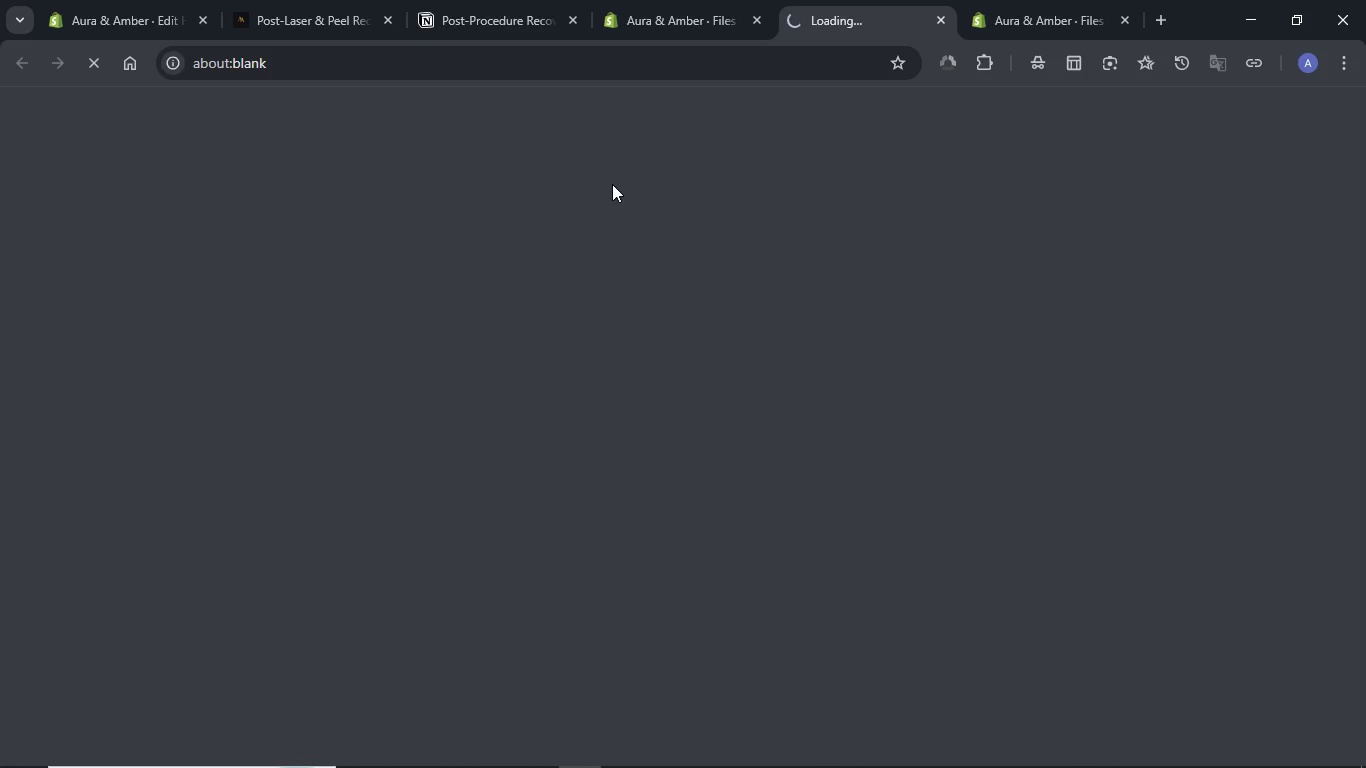 
wait(8.39)
 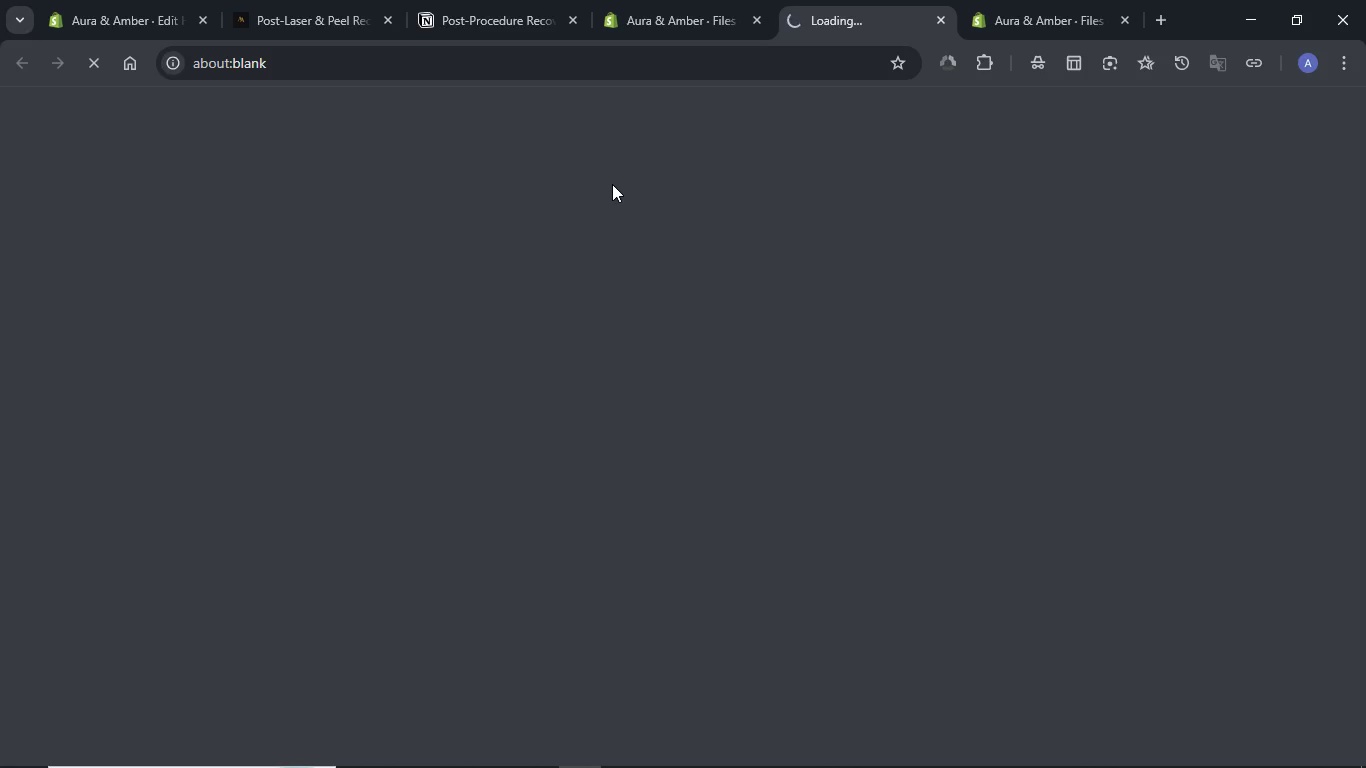 
left_click([192, 610])
 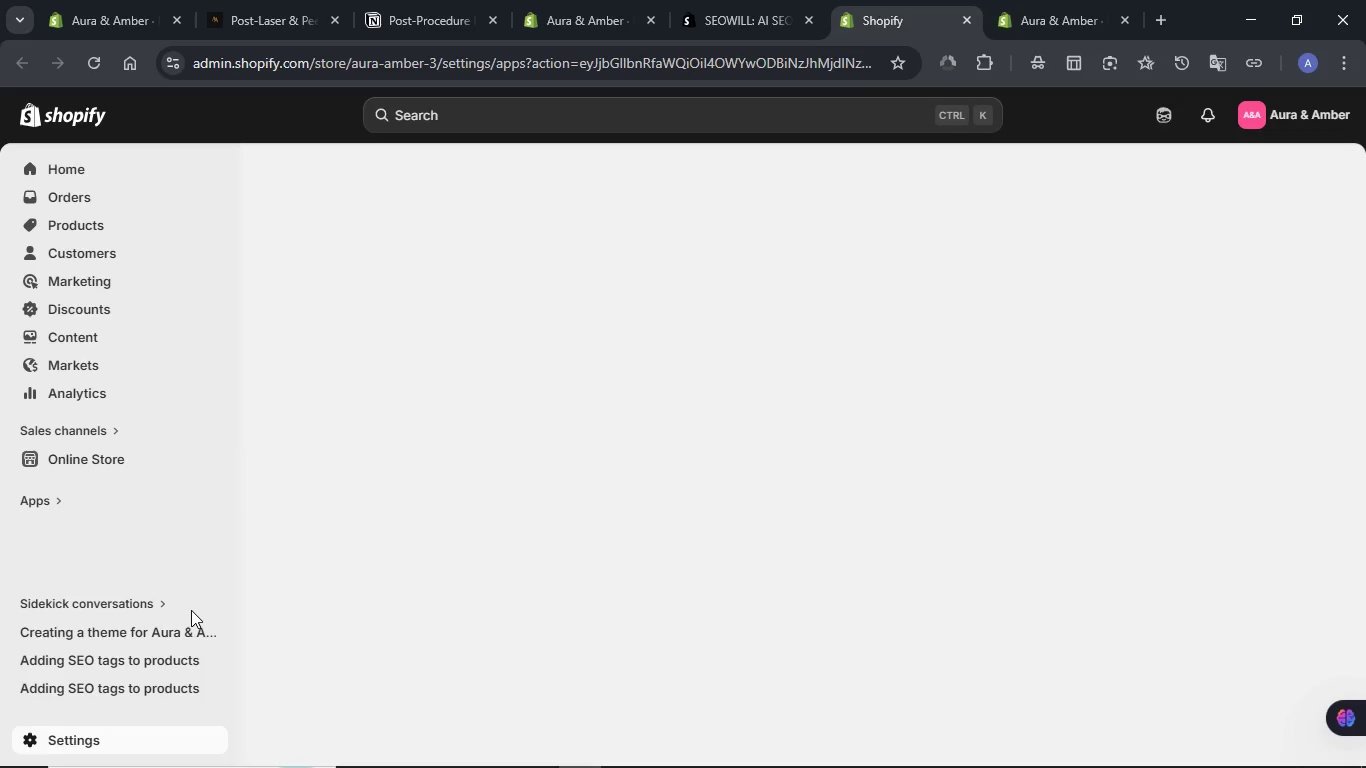 
wait(25.08)
 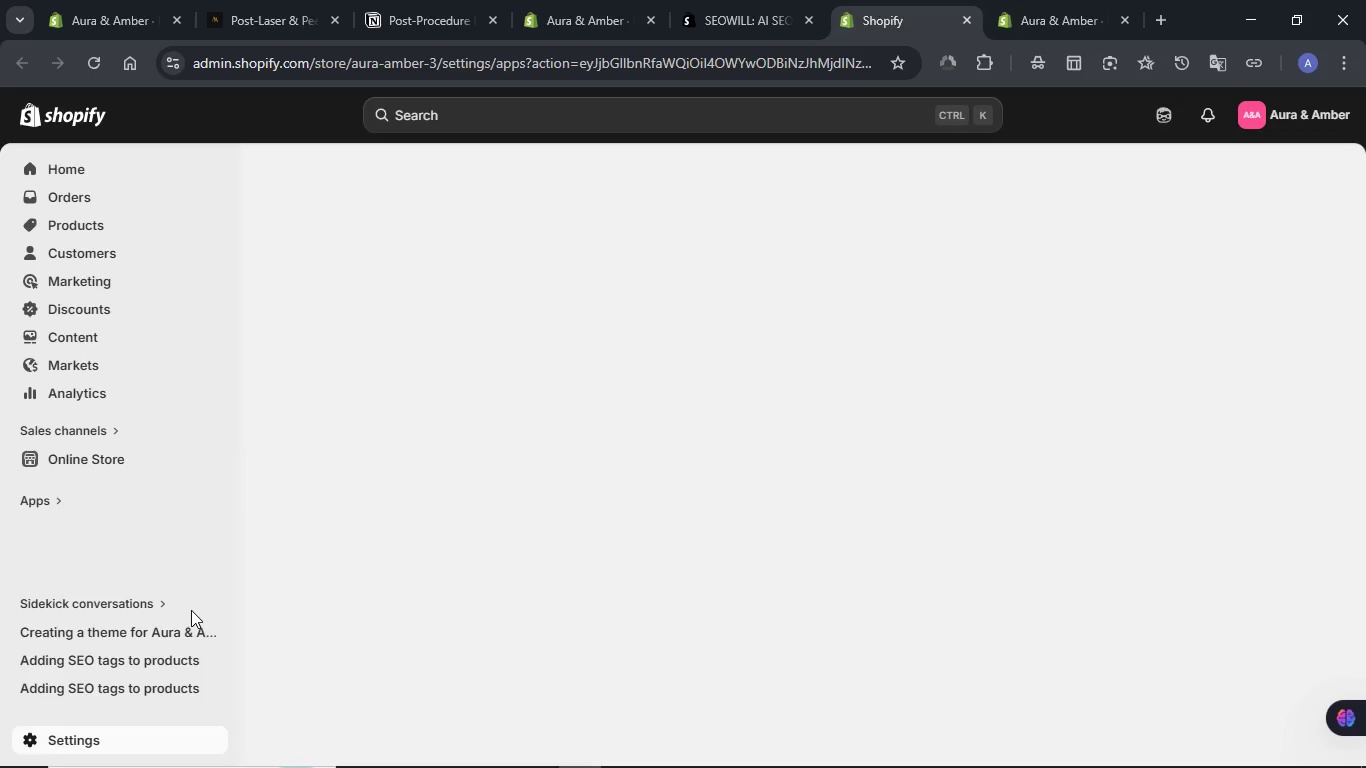 
left_click([948, 601])
 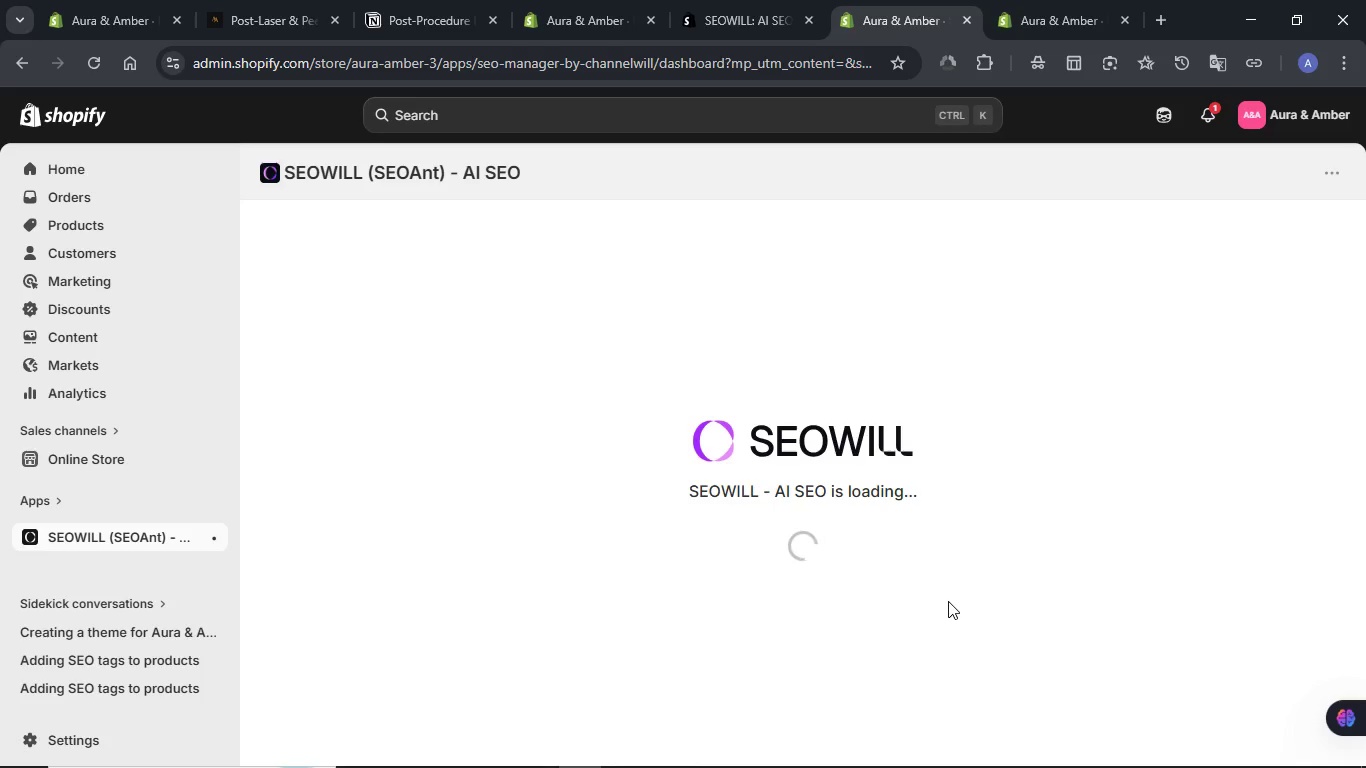 
wait(39.91)
 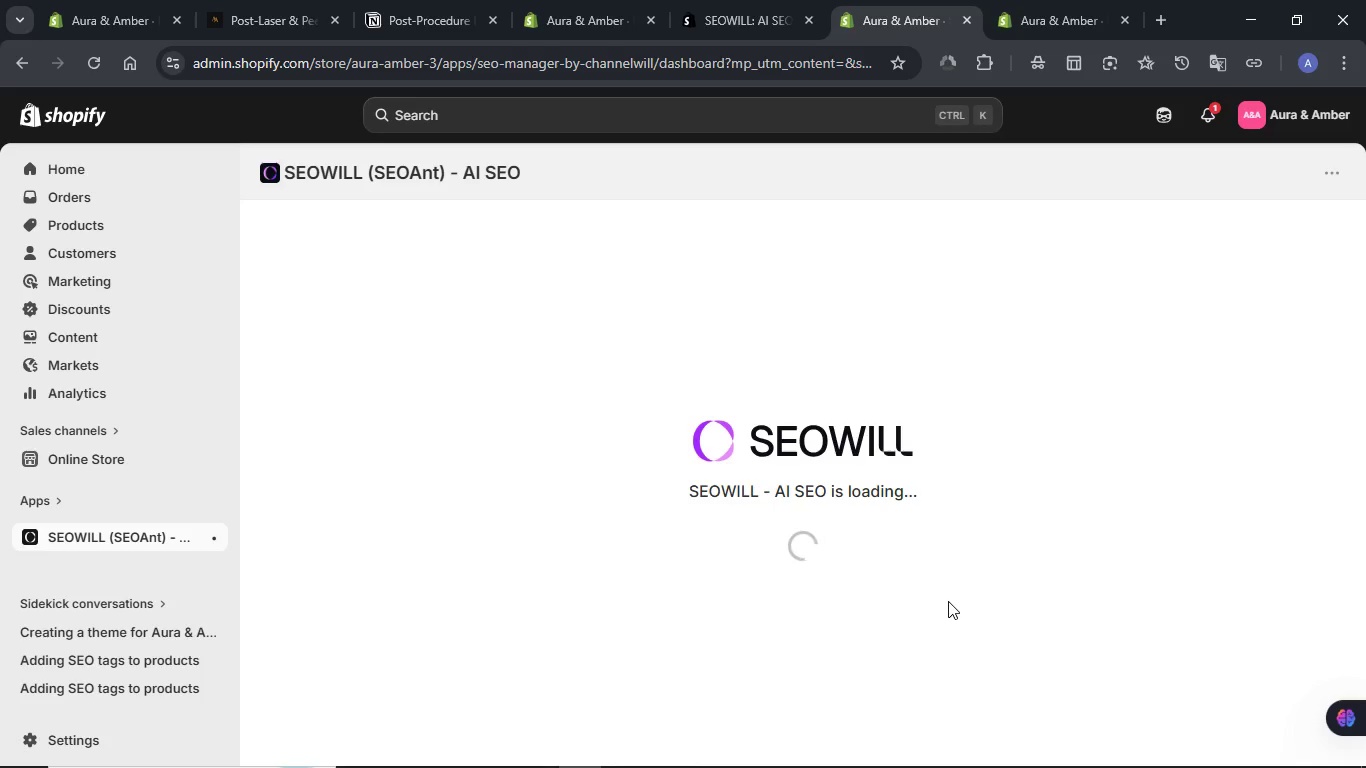 
scroll: coordinate [972, 601], scroll_direction: down, amount: 1.0
 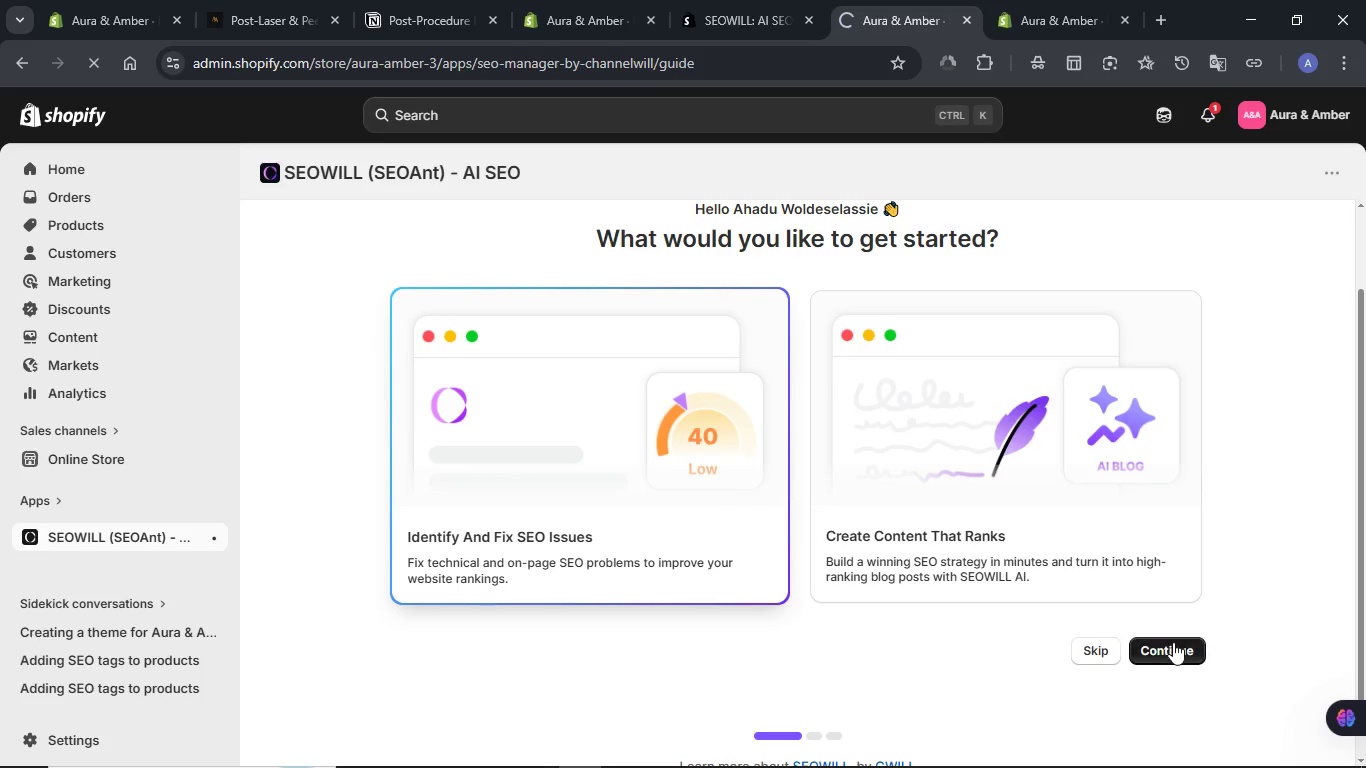 
left_click([1173, 642])
 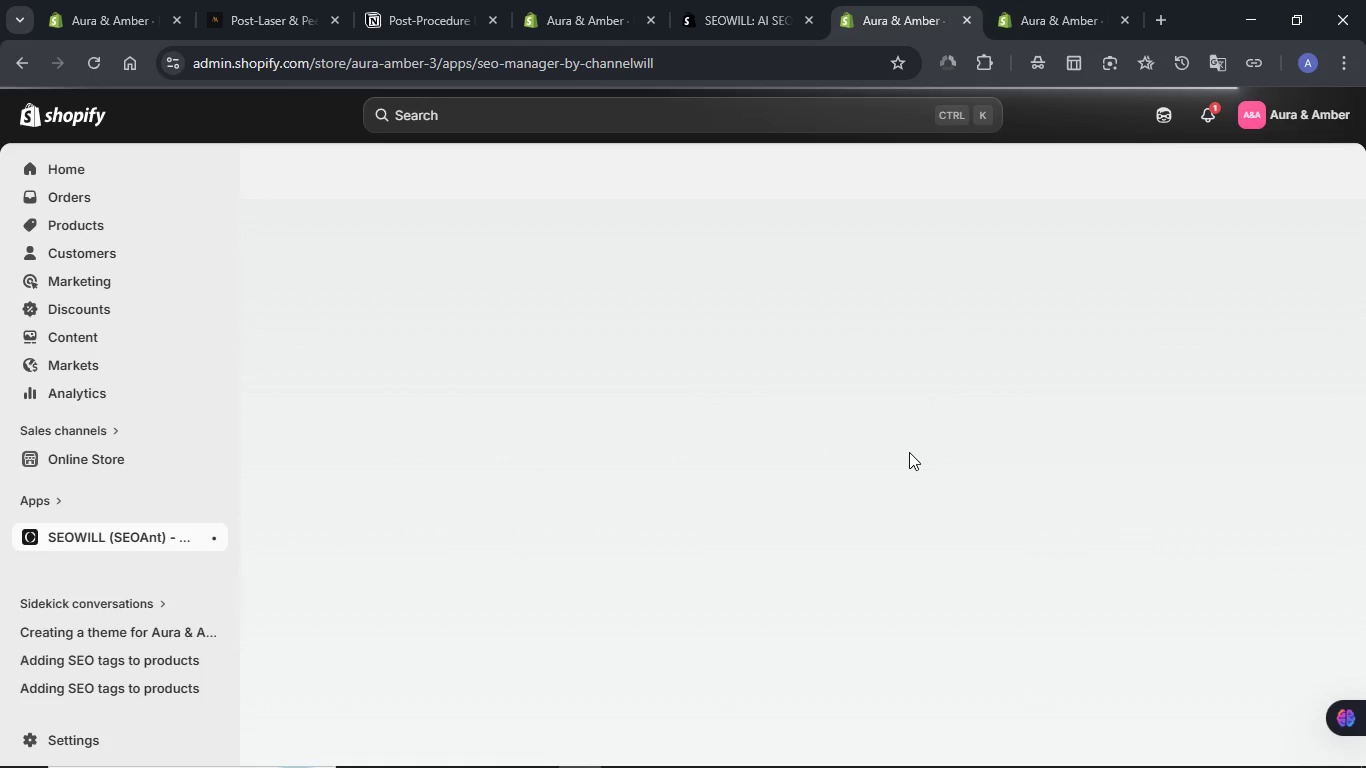 
wait(32.8)
 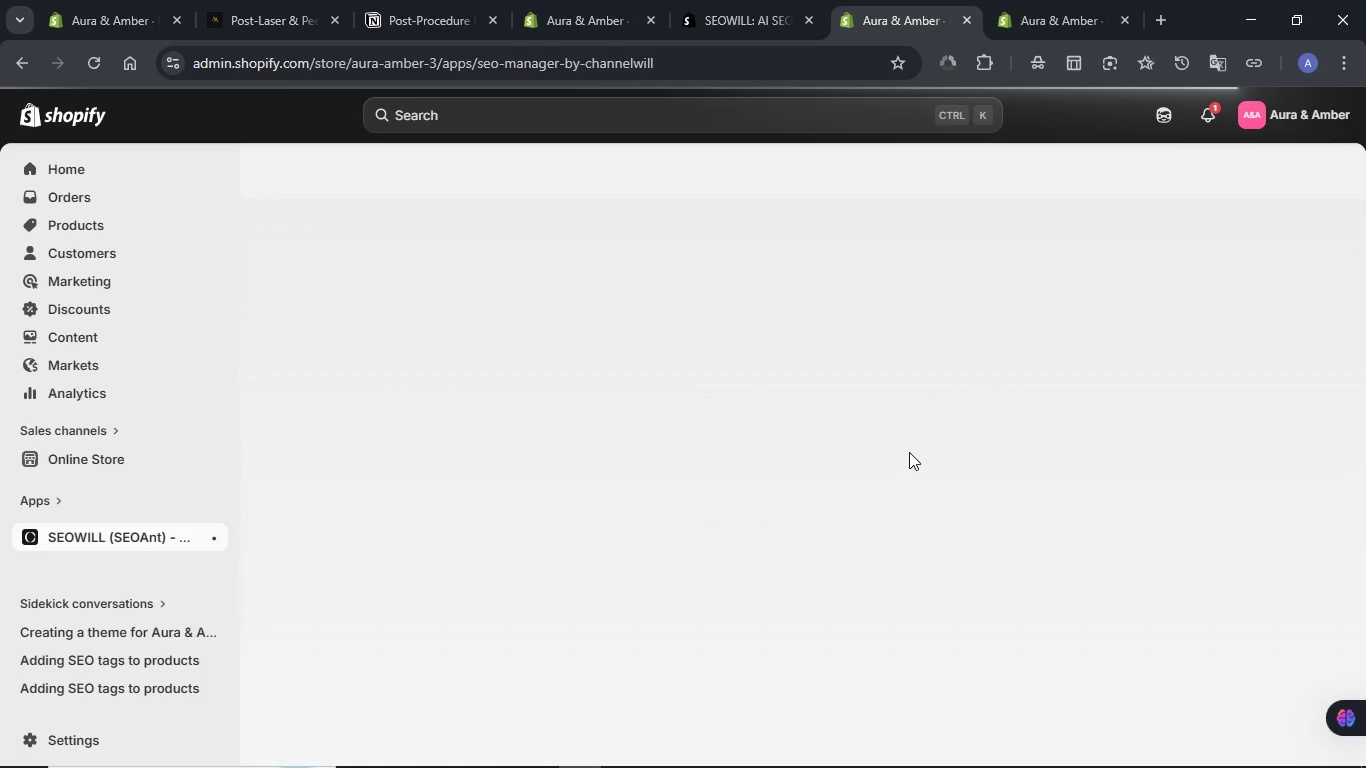 
scroll: coordinate [909, 452], scroll_direction: none, amount: 0.0
 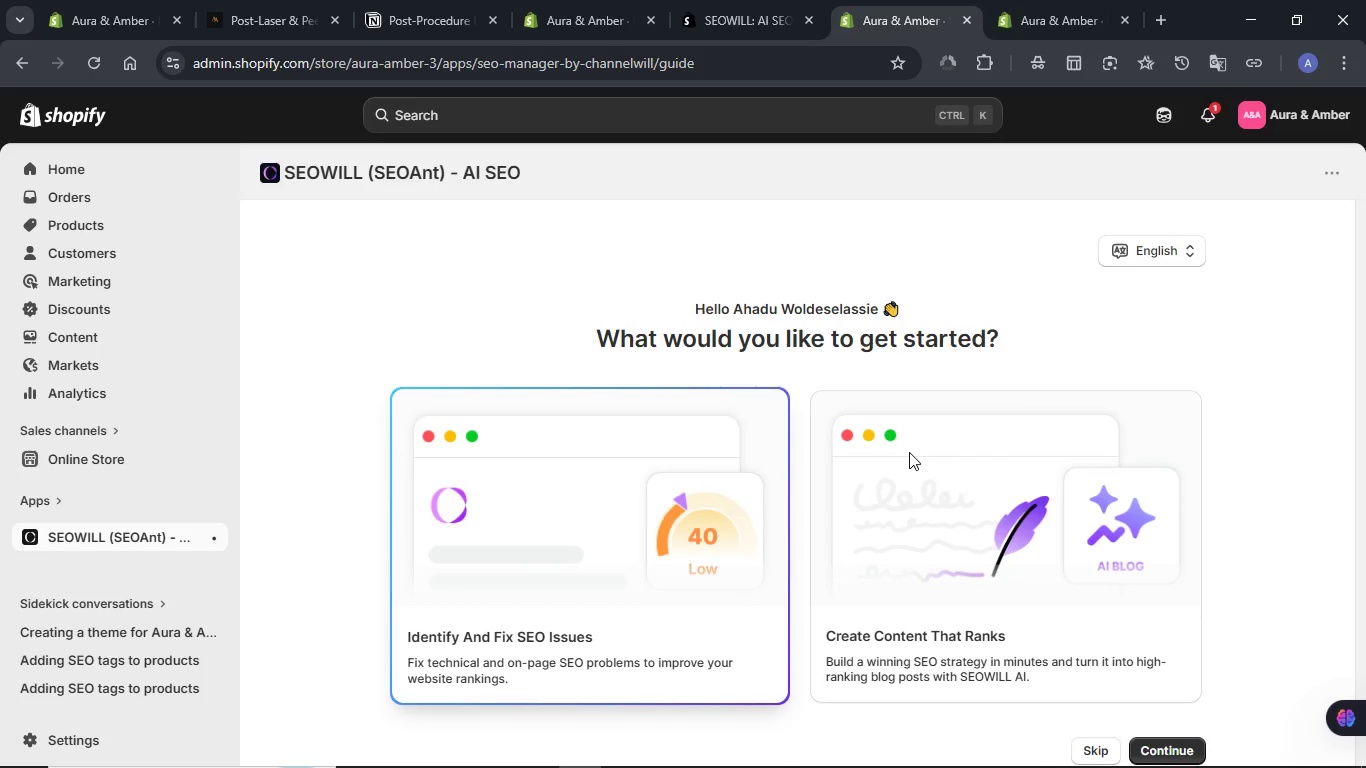 
scroll: coordinate [909, 452], scroll_direction: down, amount: 2.0
 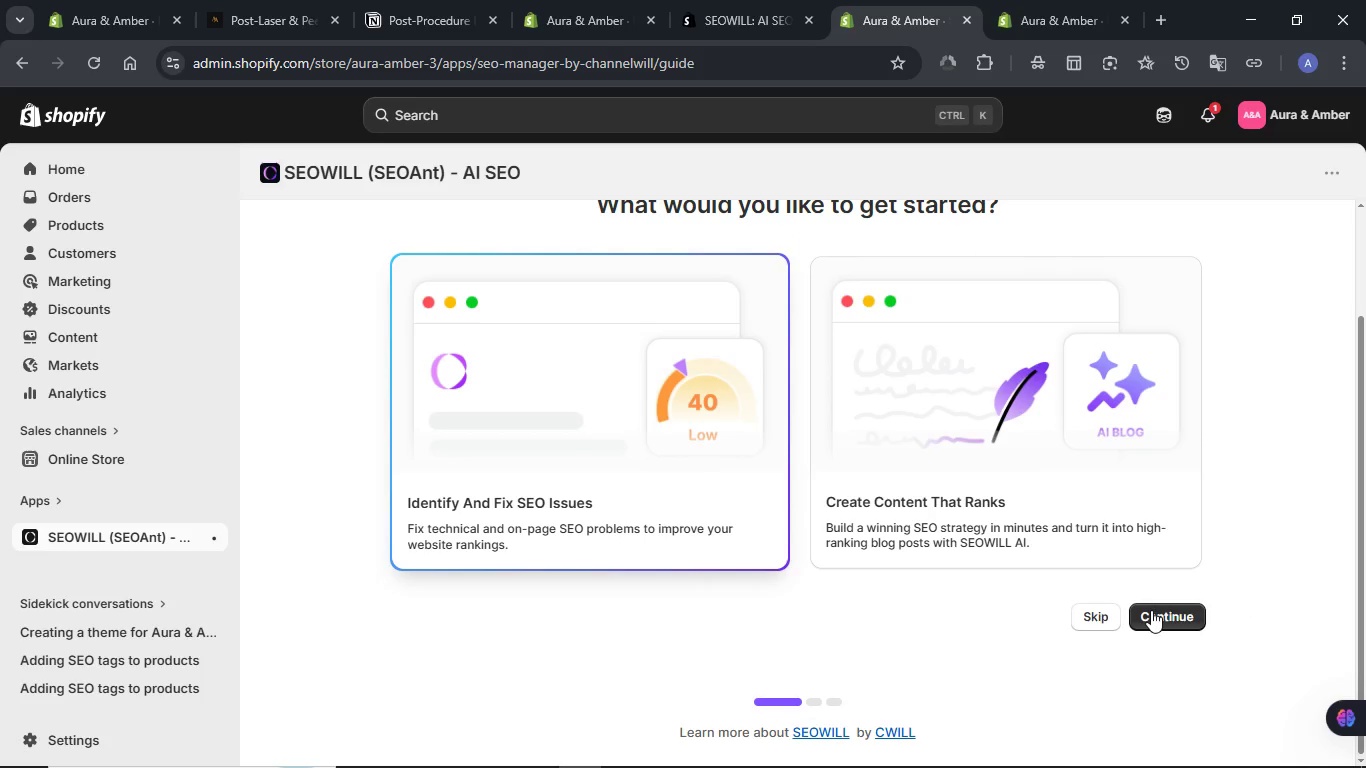 
left_click([1152, 610])
 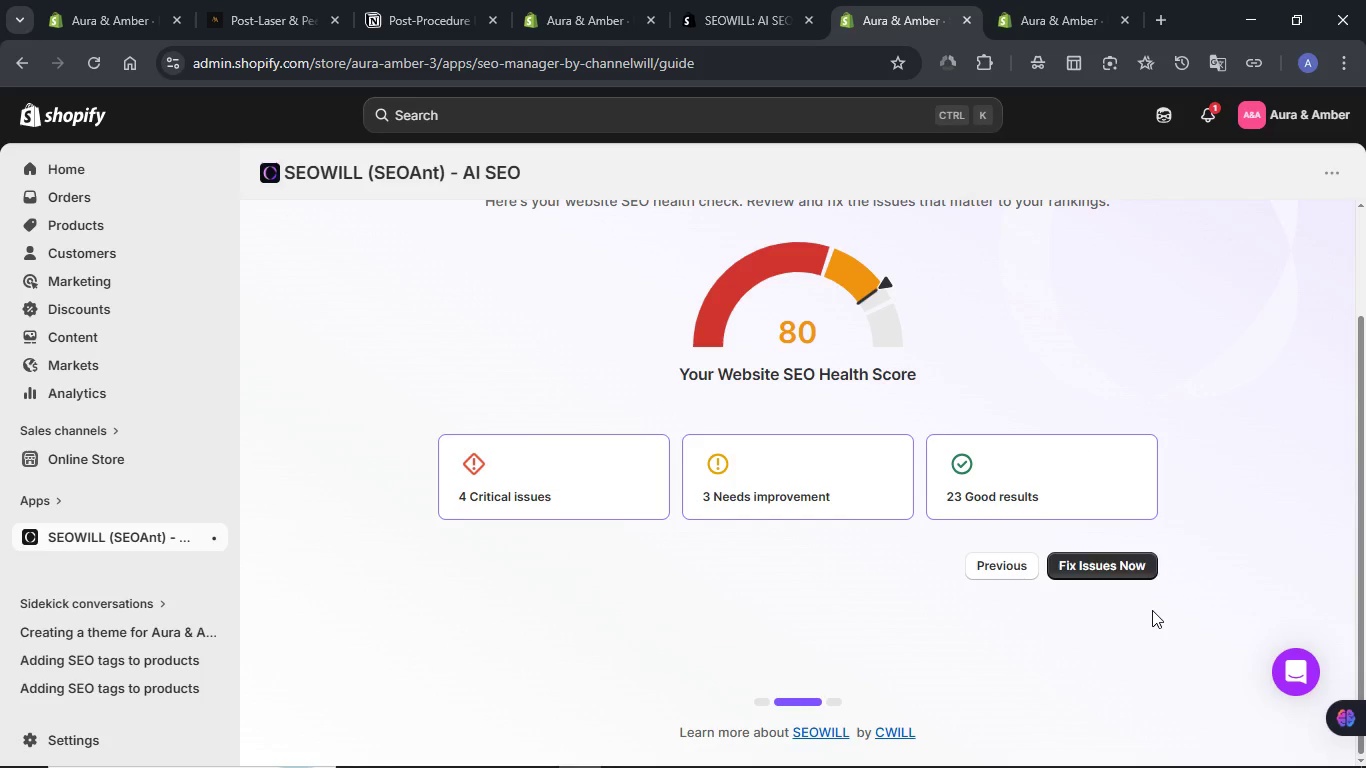 
left_click([1091, 572])
 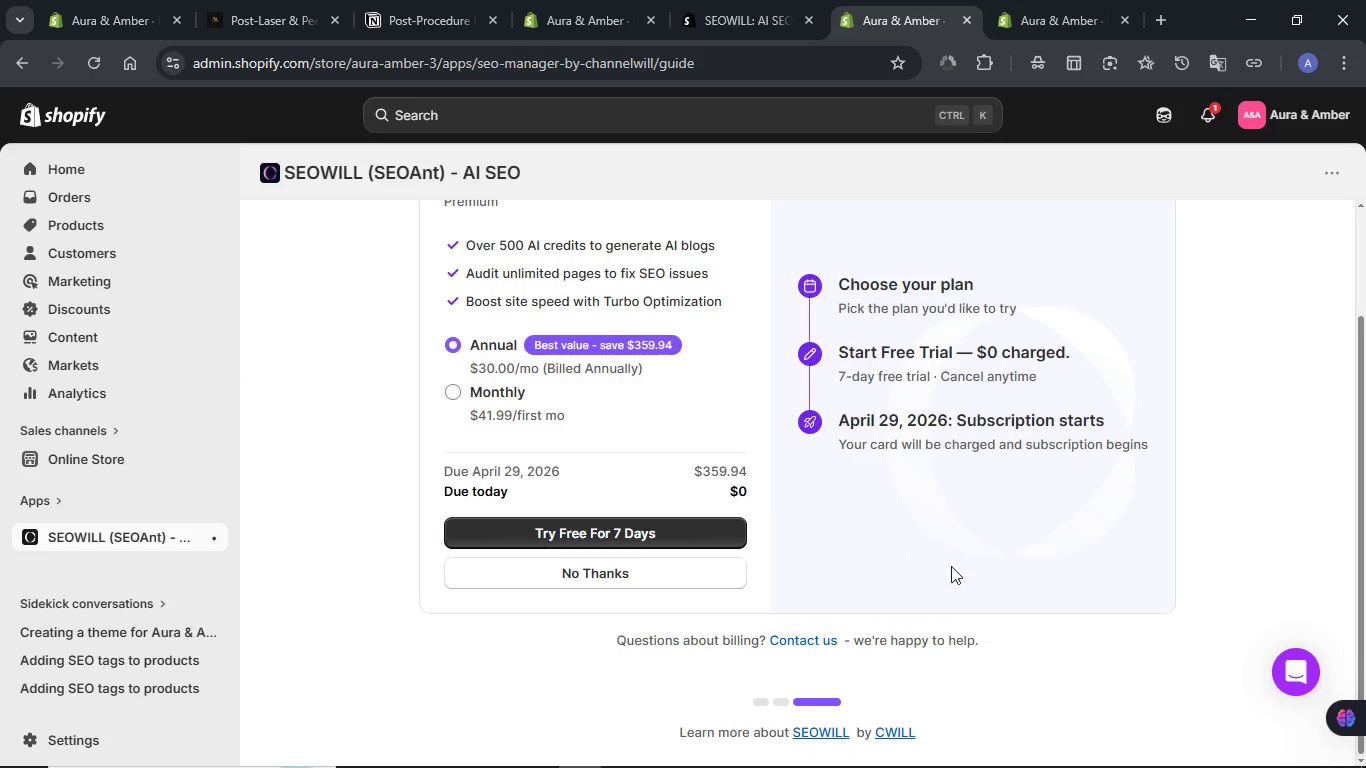 
left_click([634, 583])
 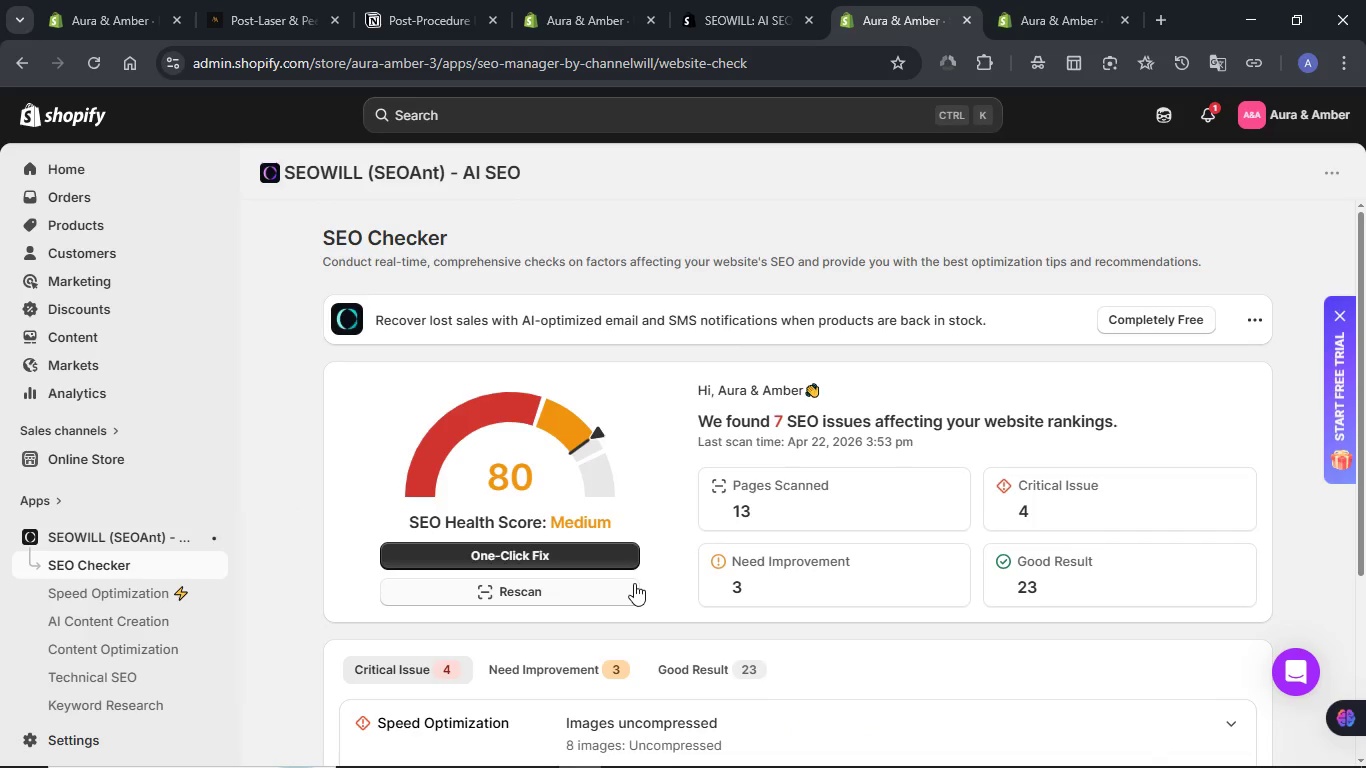 
left_click([588, 560])
 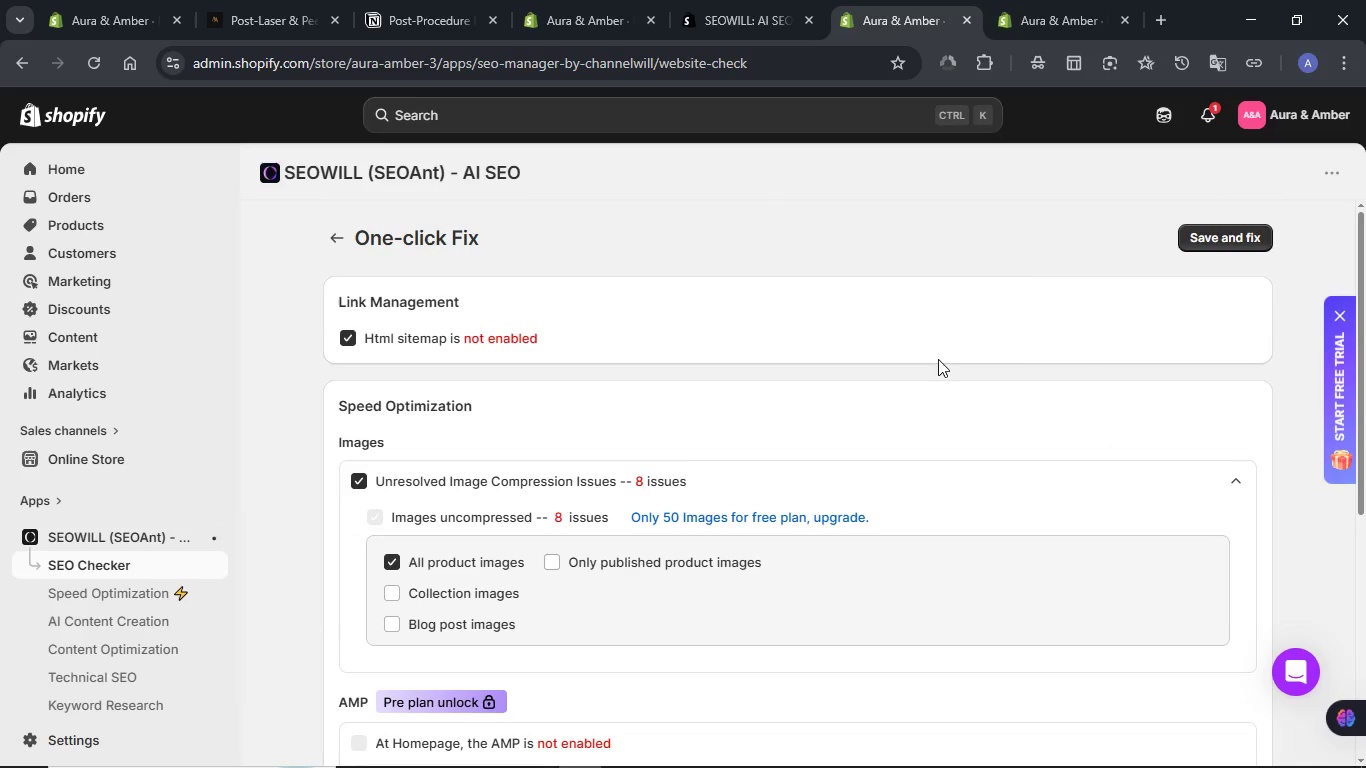 
left_click([1250, 239])
 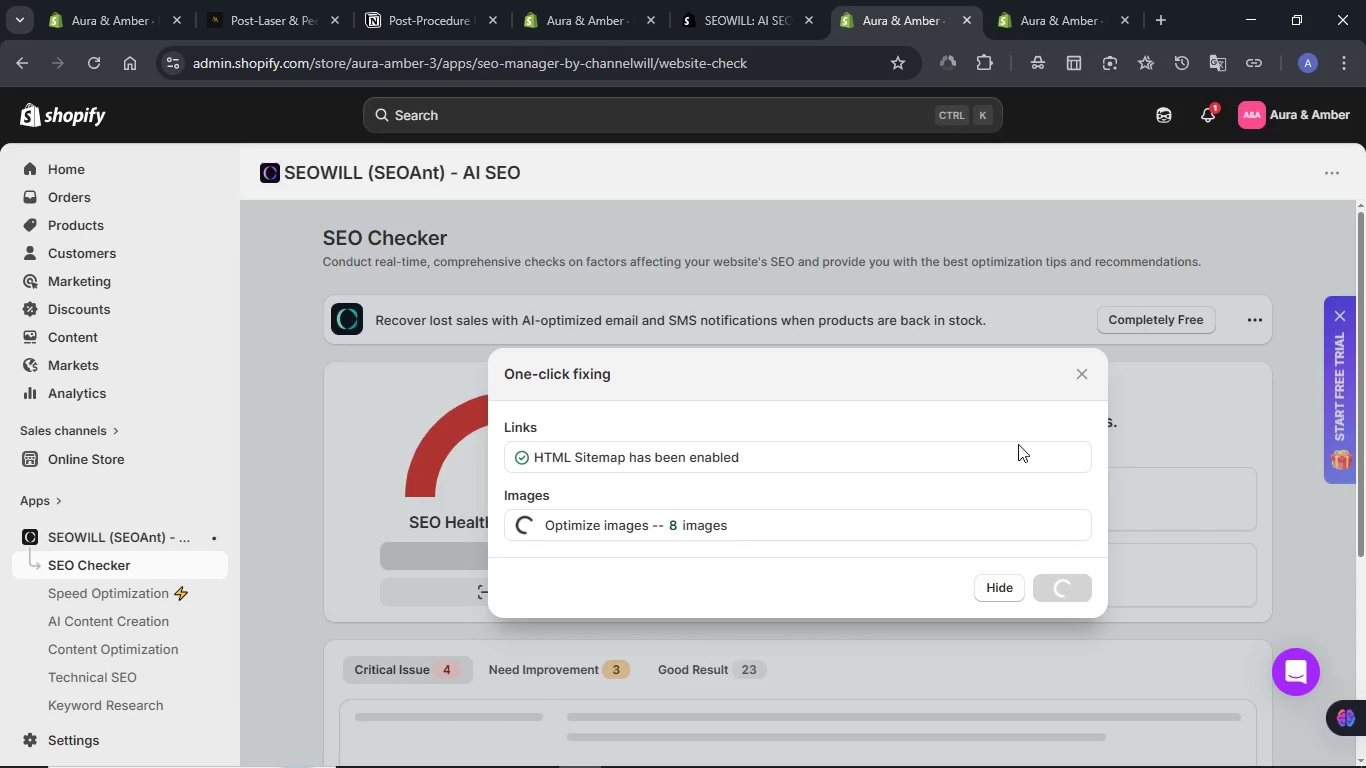 
wait(32.41)
 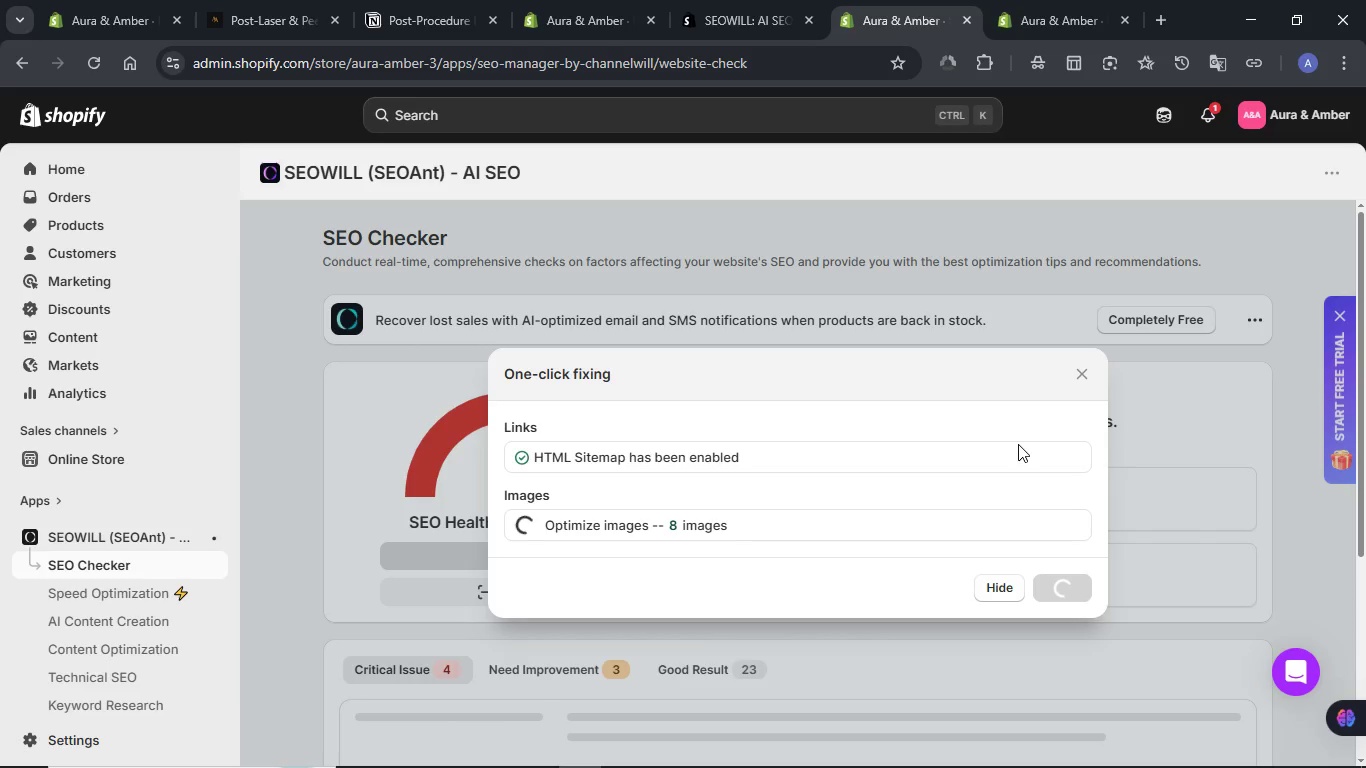 
left_click([1052, 638])
 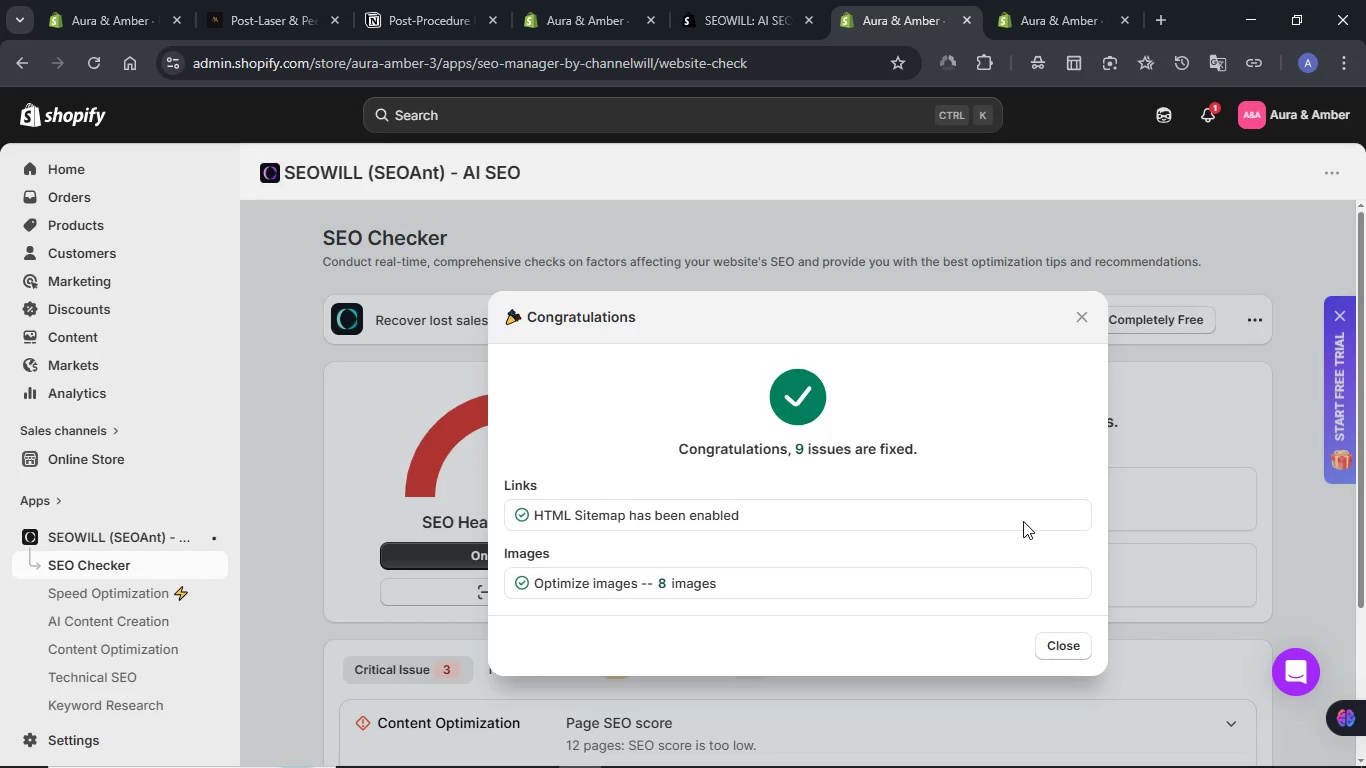 
left_click([273, 0])
 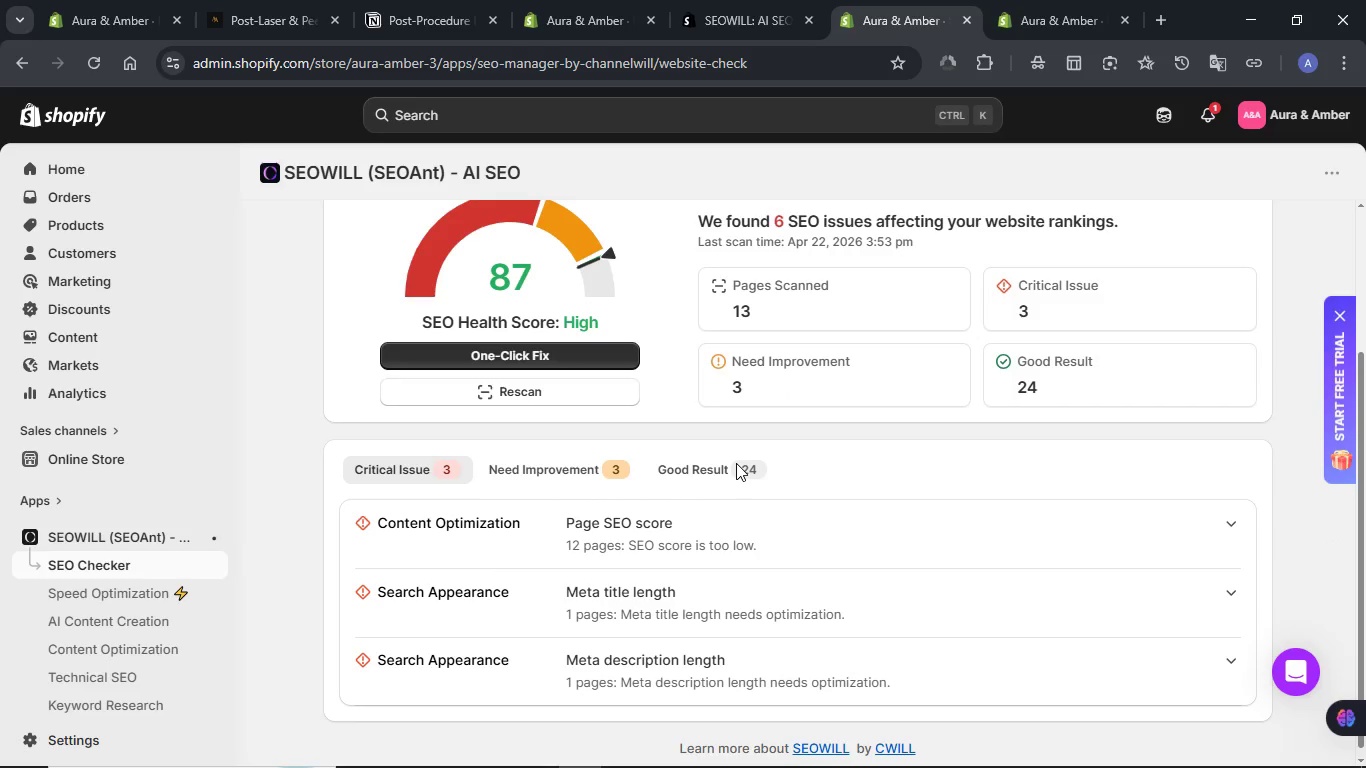 
left_click_drag(start_coordinate=[272, 0], to_coordinate=[815, 1])
 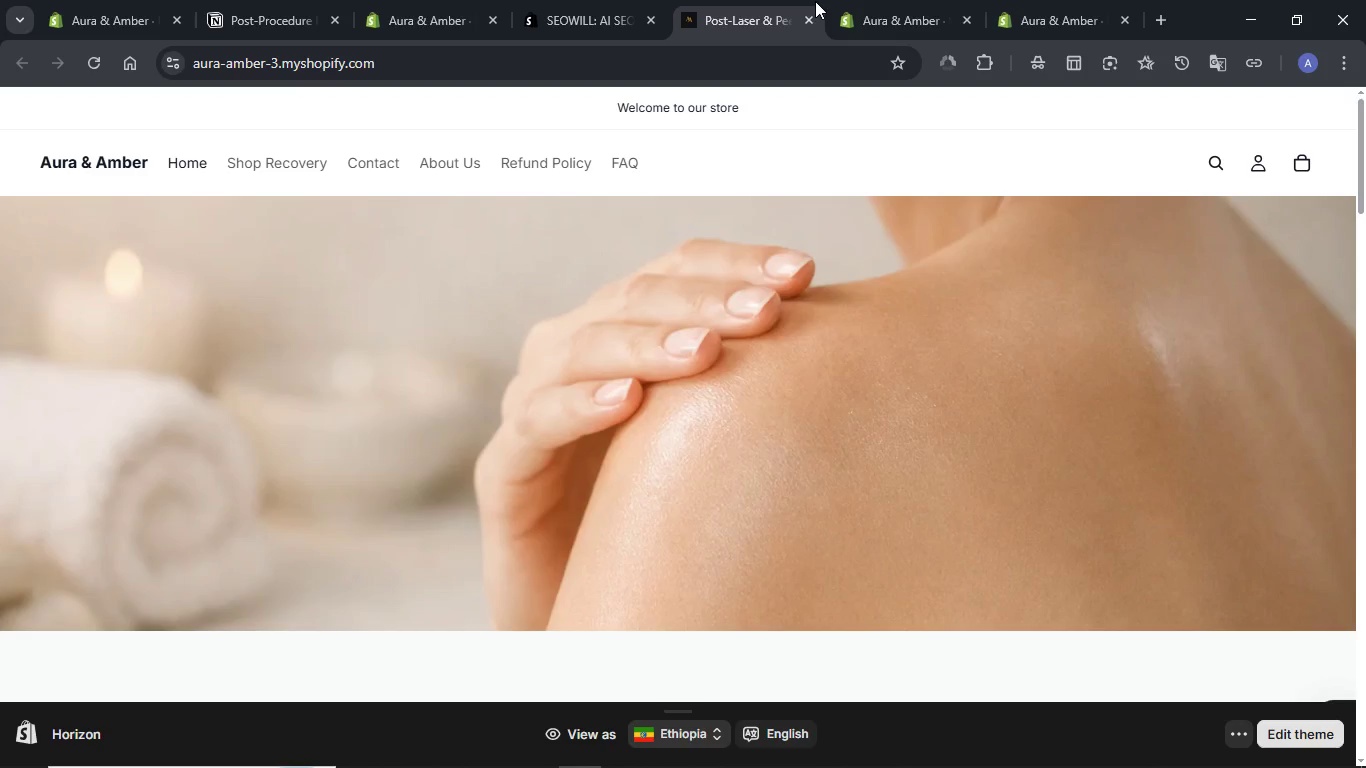 